 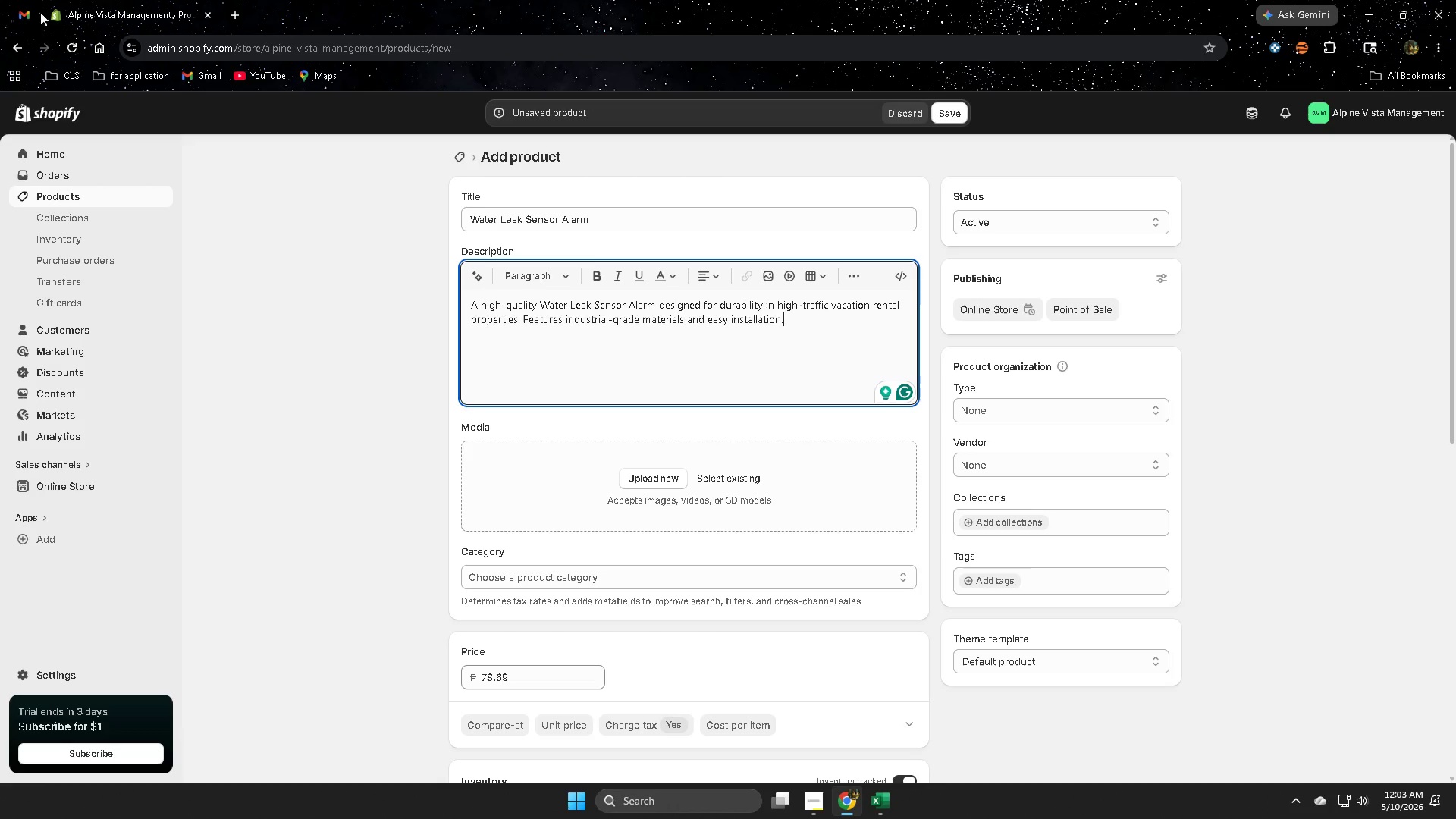 
scroll: coordinate [313, 606], scroll_direction: down, amount: 4.0
 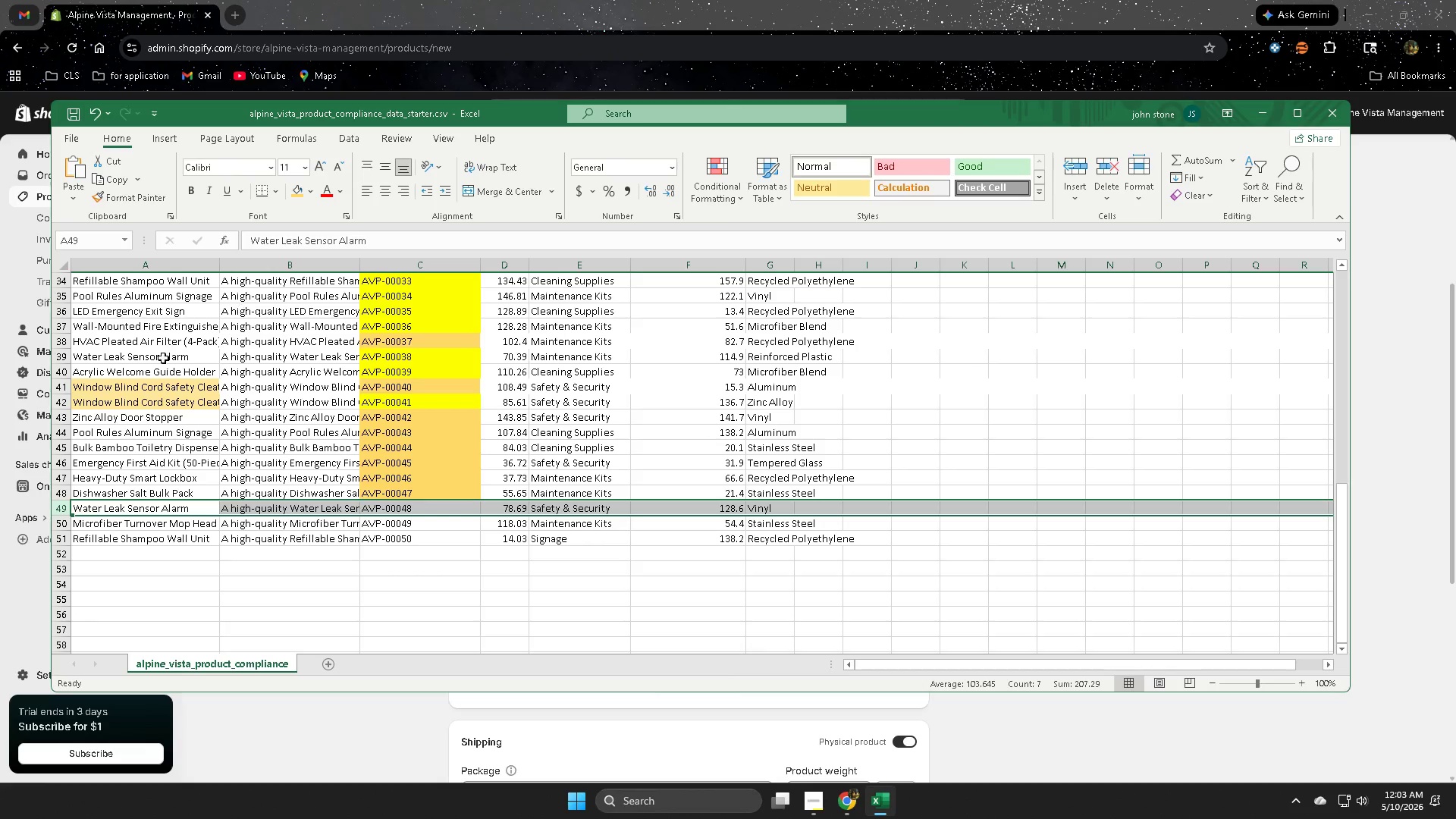 
left_click([65, 508])
 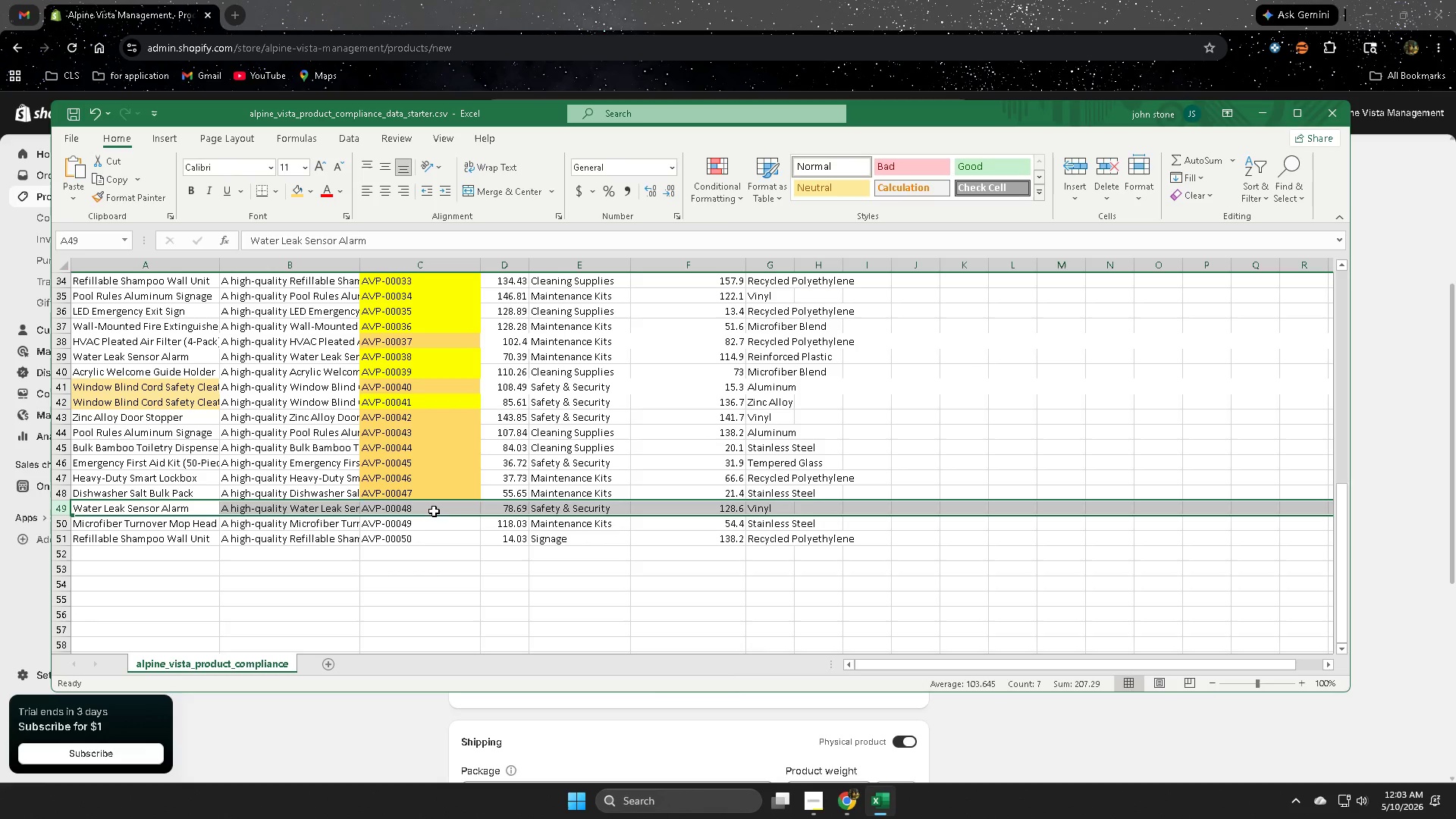 
left_click([704, 0])
 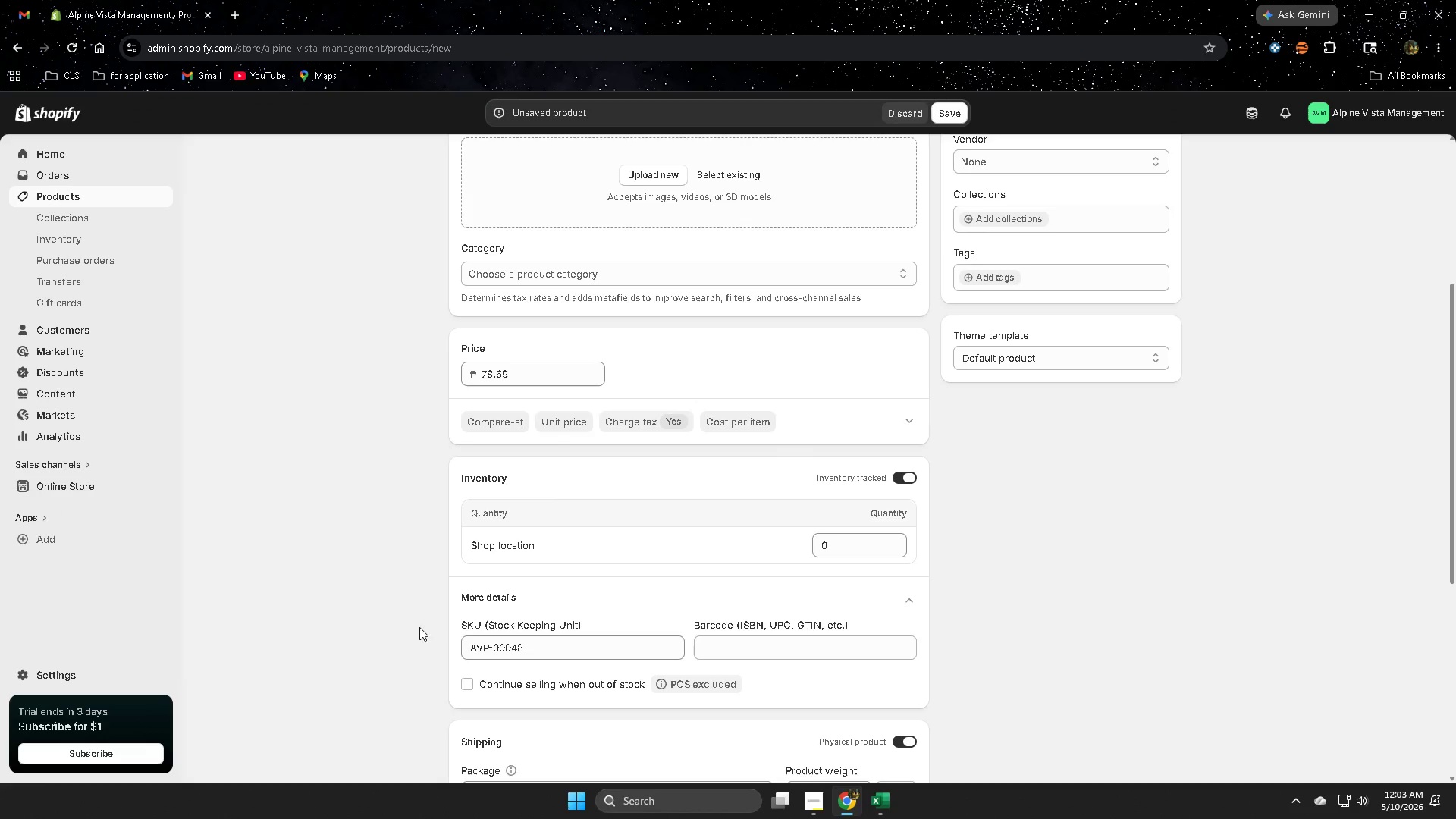 
left_click([877, 805])
 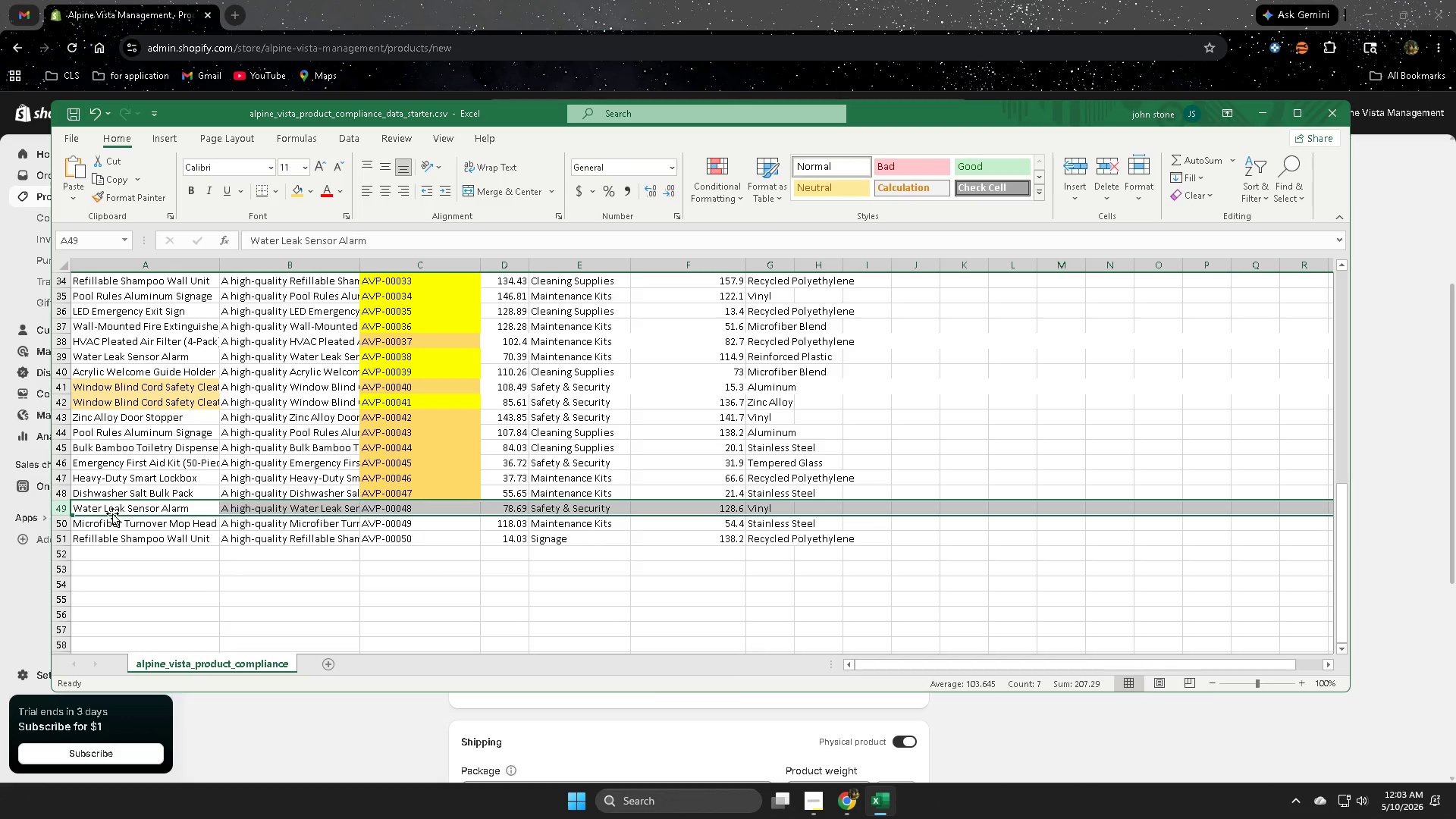 
left_click([60, 509])
 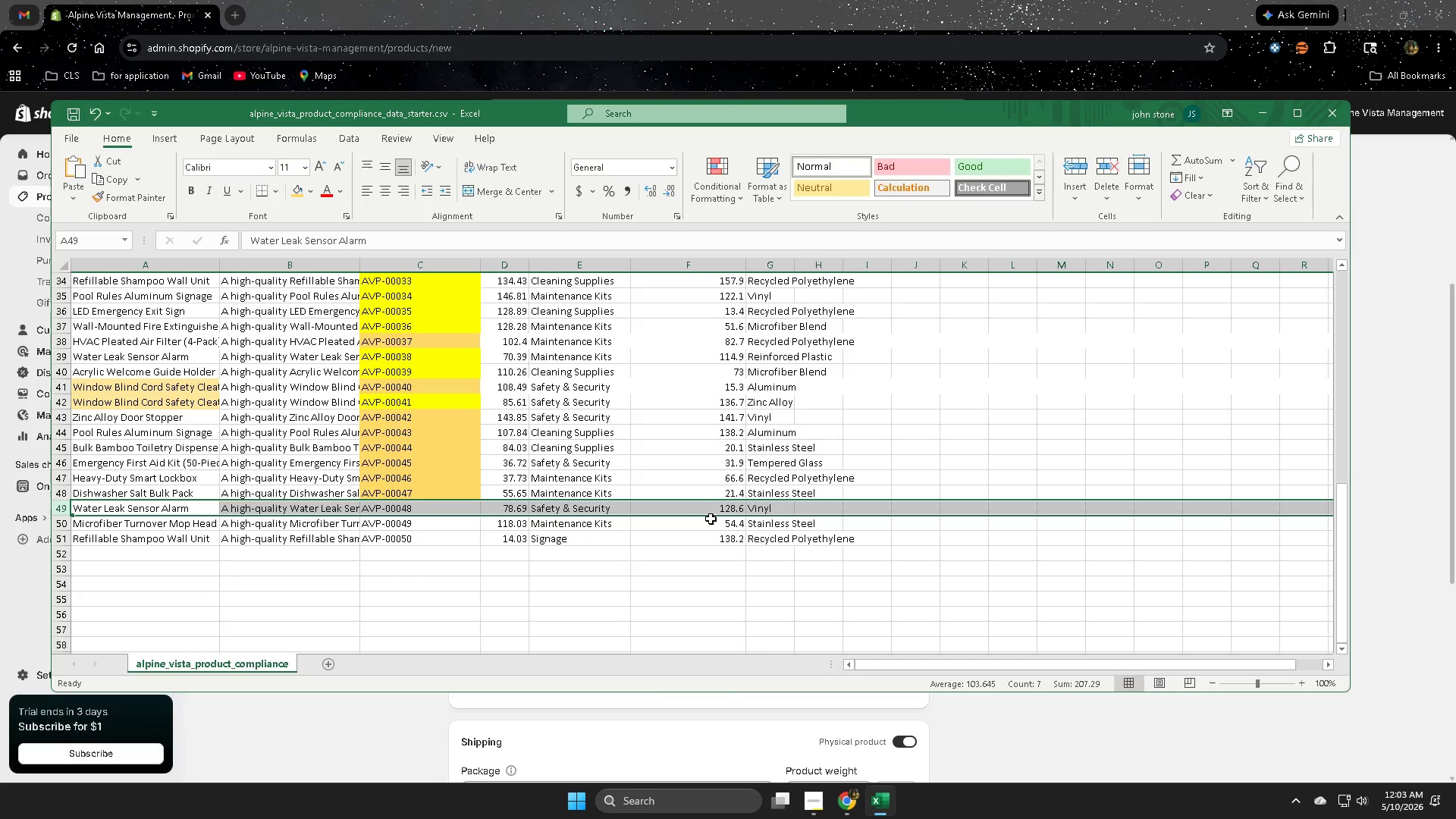 
double_click([709, 507])
 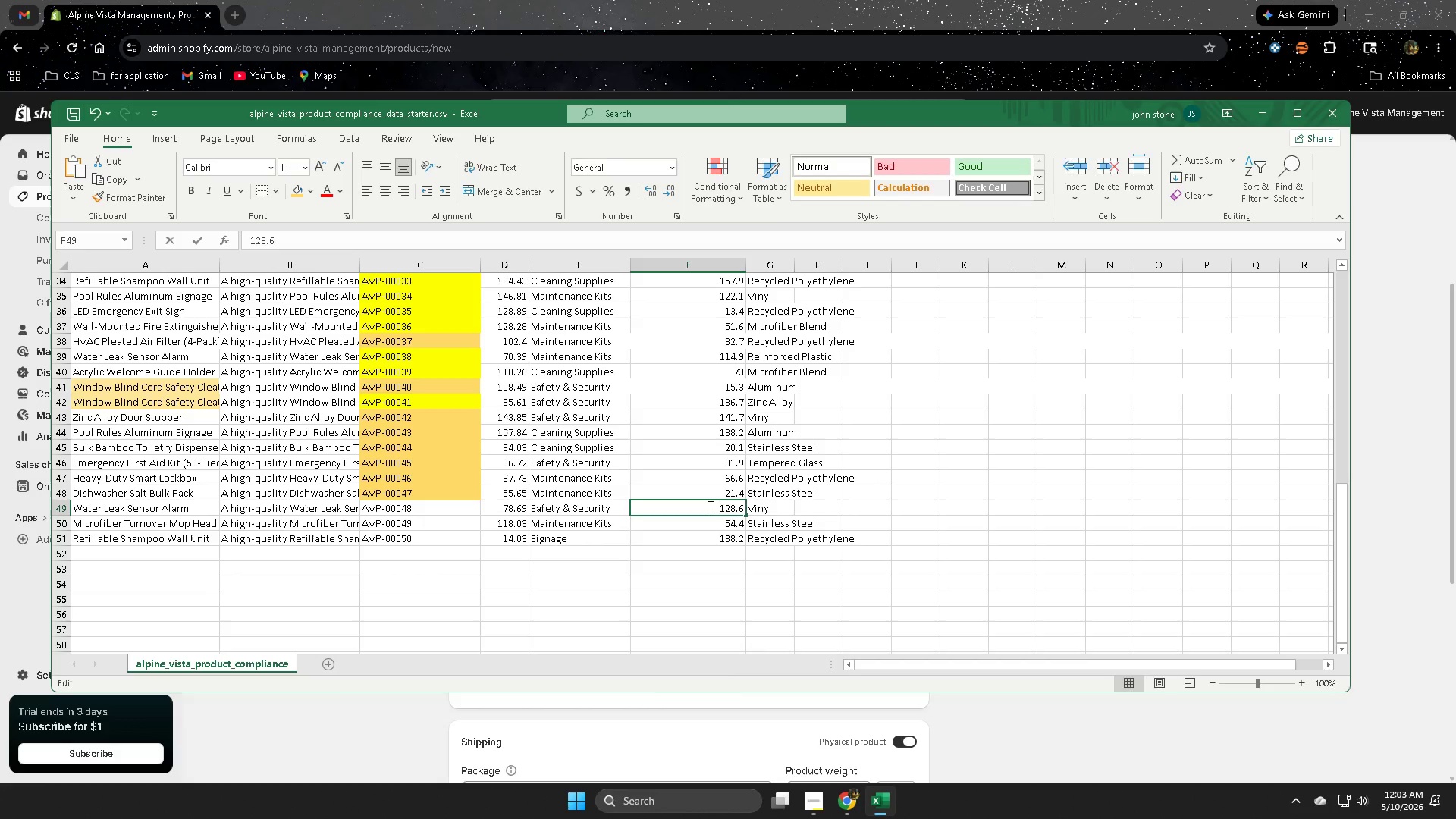 
triple_click([709, 507])
 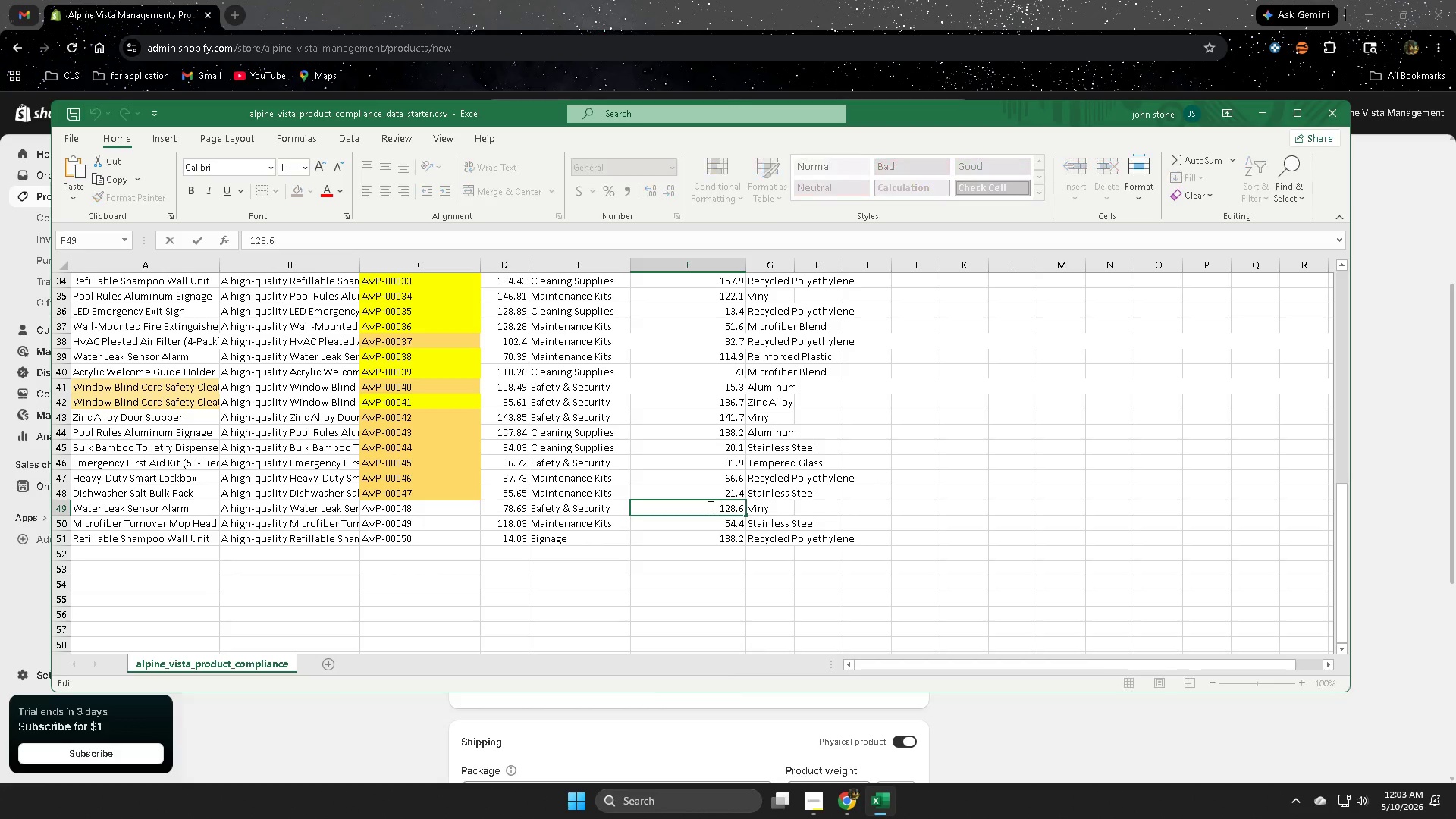 
triple_click([709, 507])
 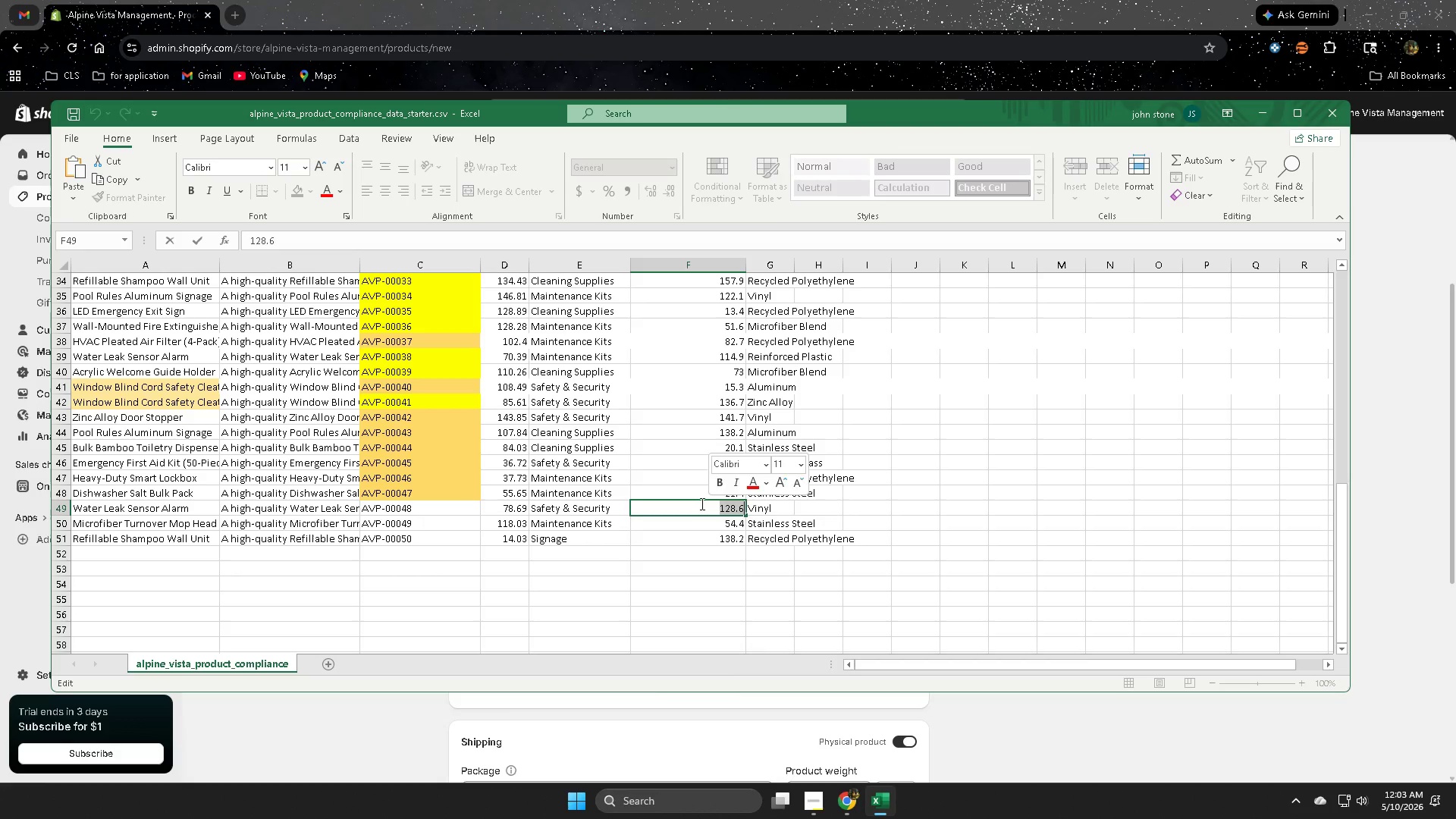 
key(Control+ControlLeft)
 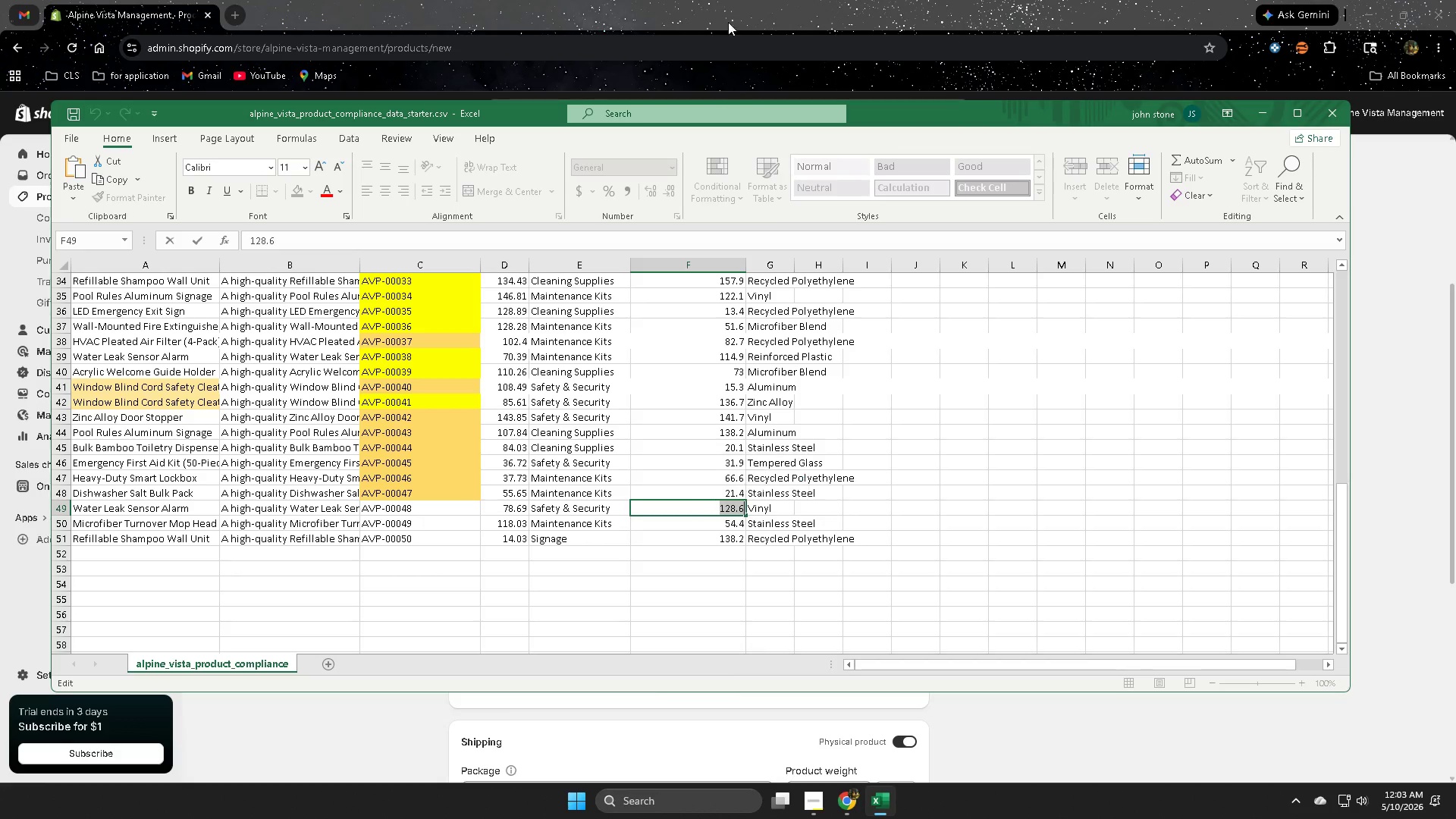 
key(Control+C)
 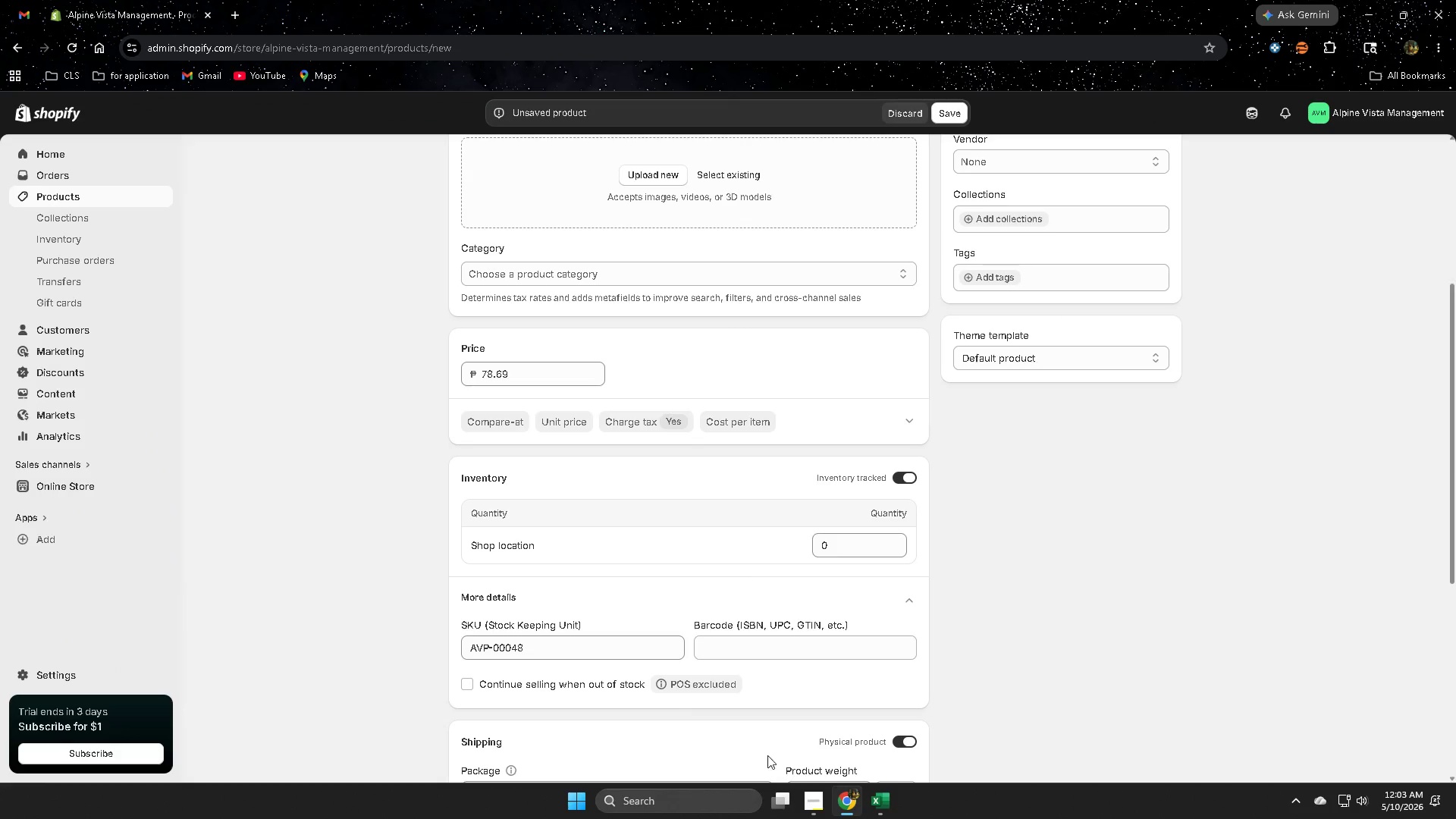 
scroll: coordinate [1006, 653], scroll_direction: down, amount: 5.0
 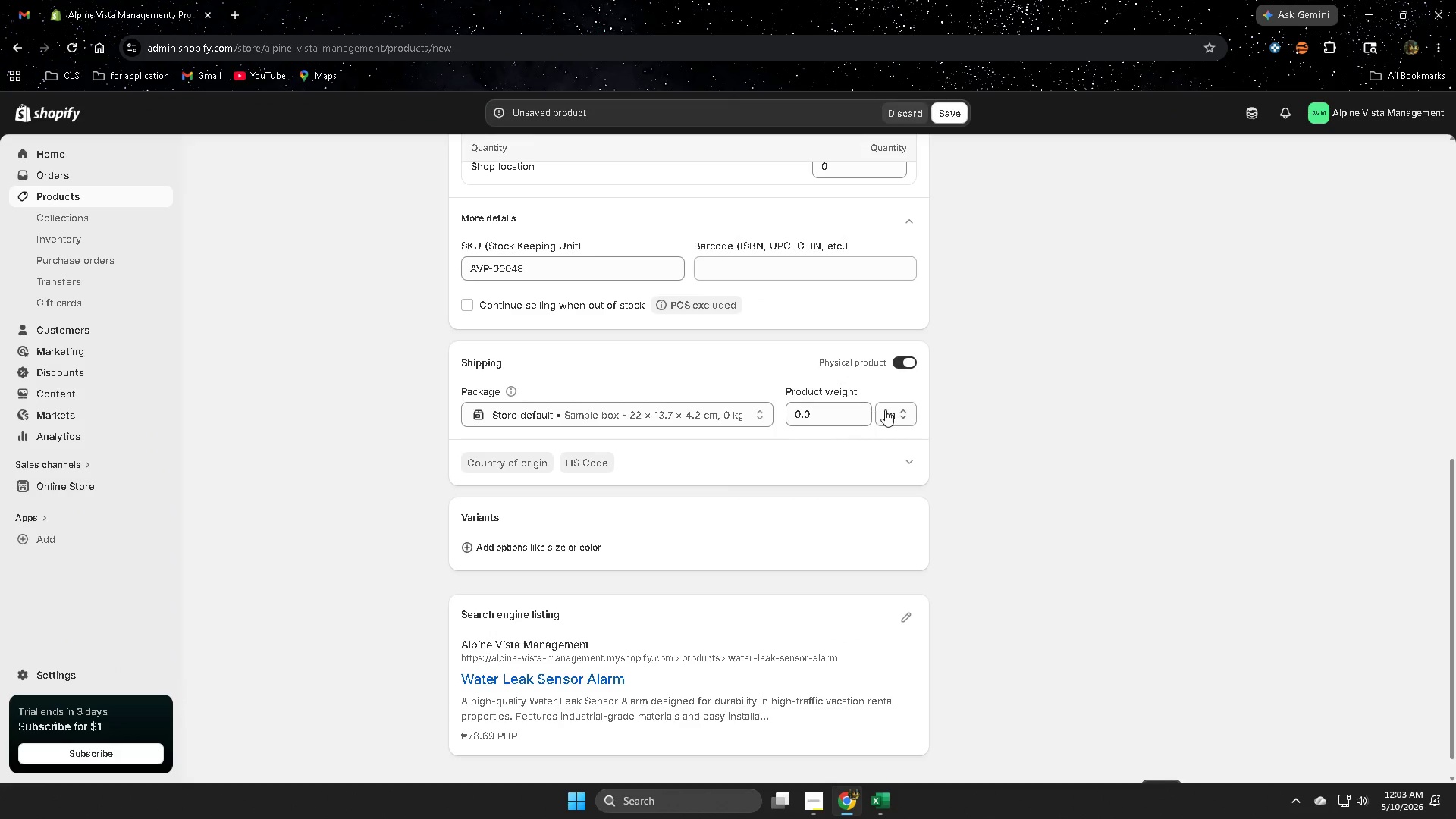 
left_click([888, 410])
 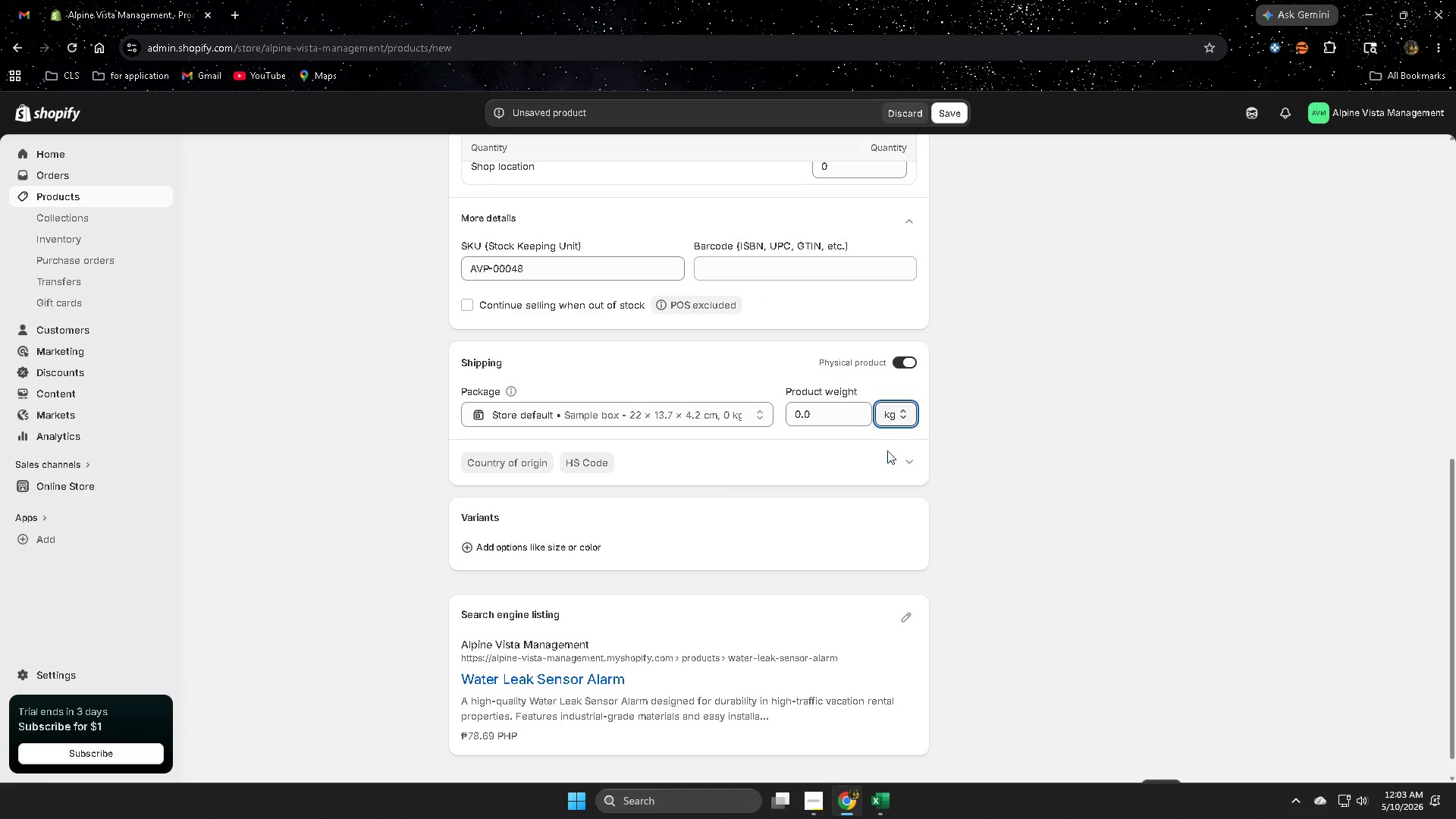 
double_click([827, 410])
 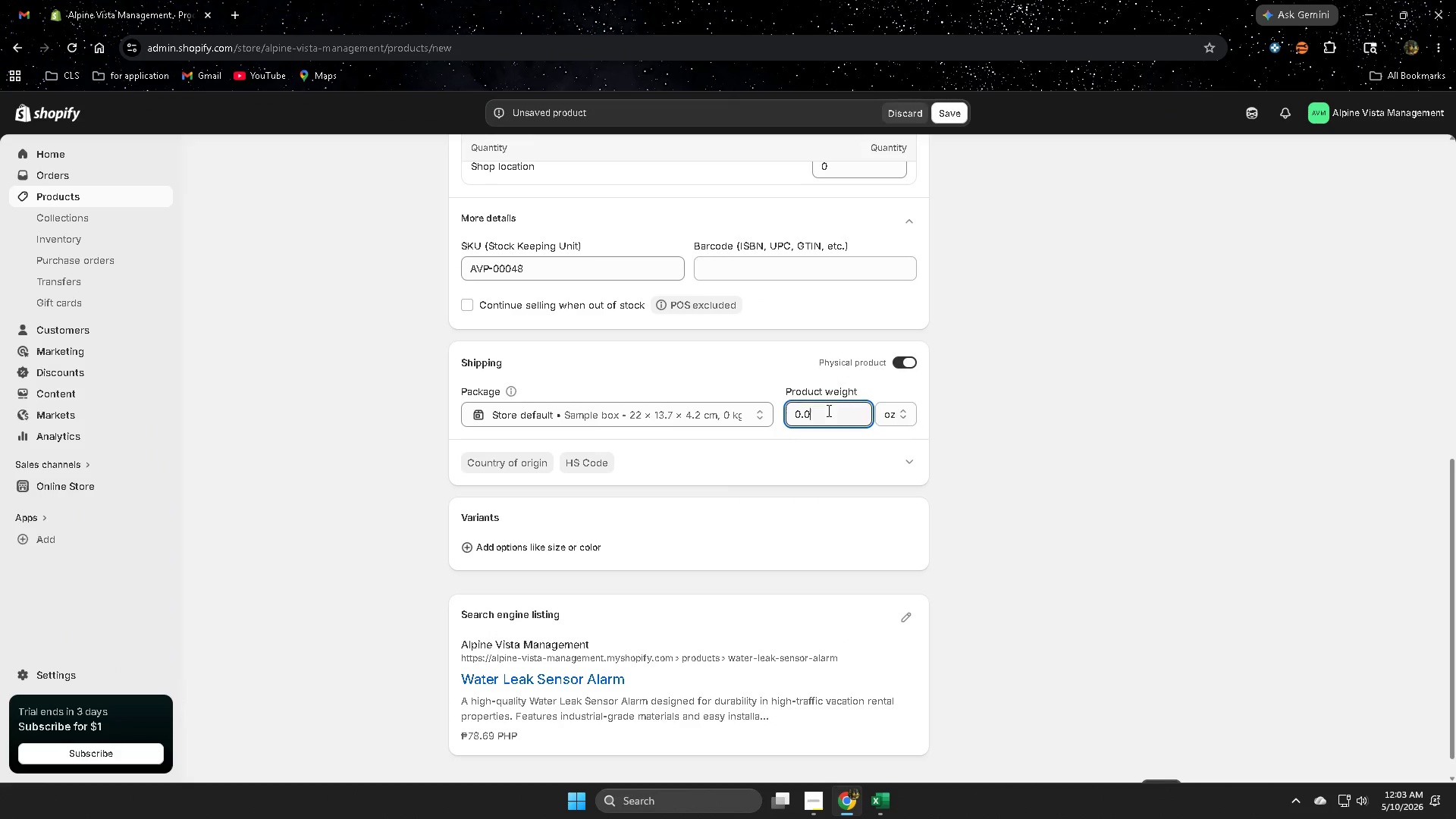 
triple_click([827, 410])
 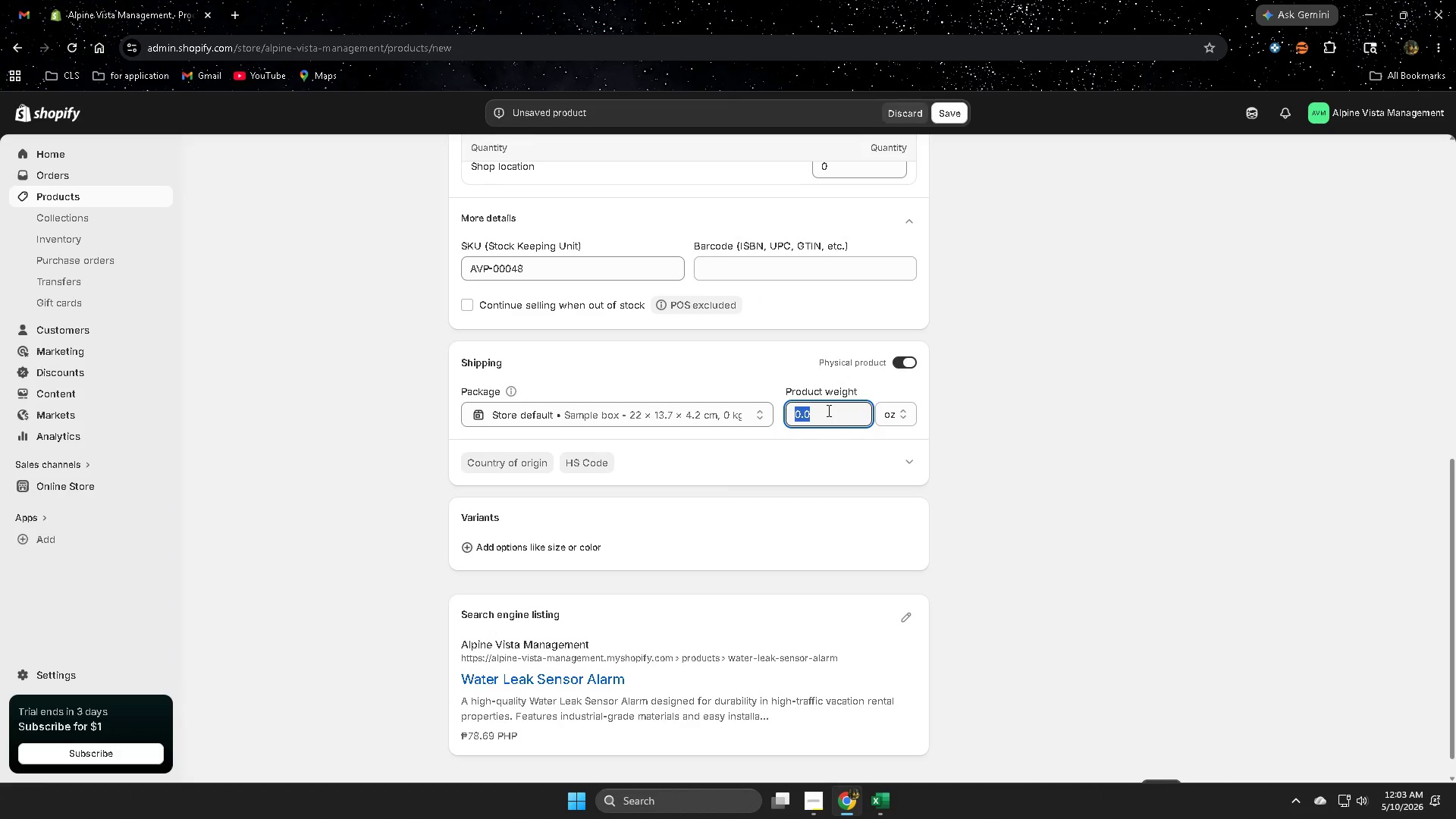 
key(Control+ControlLeft)
 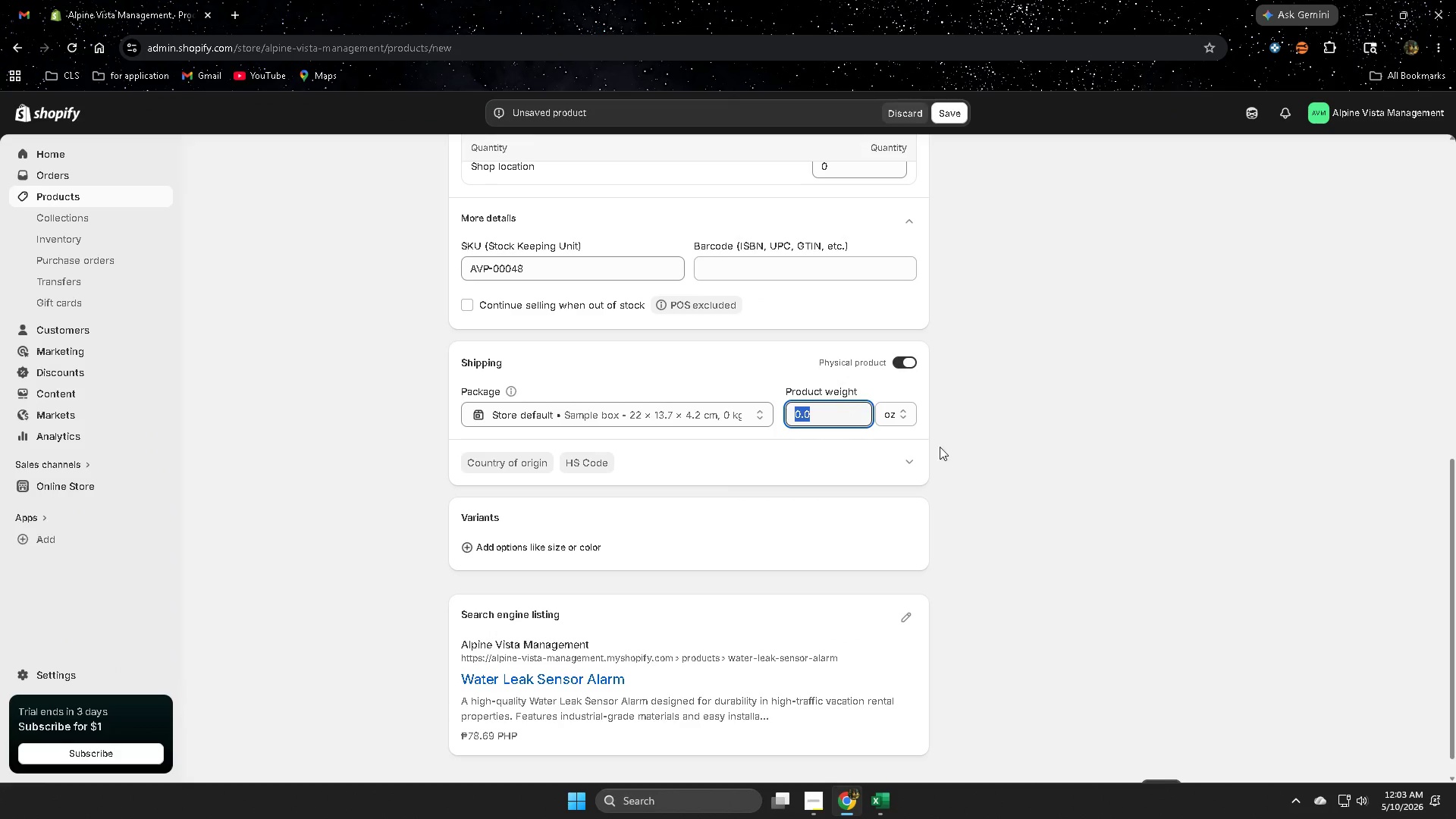 
key(Control+V)
 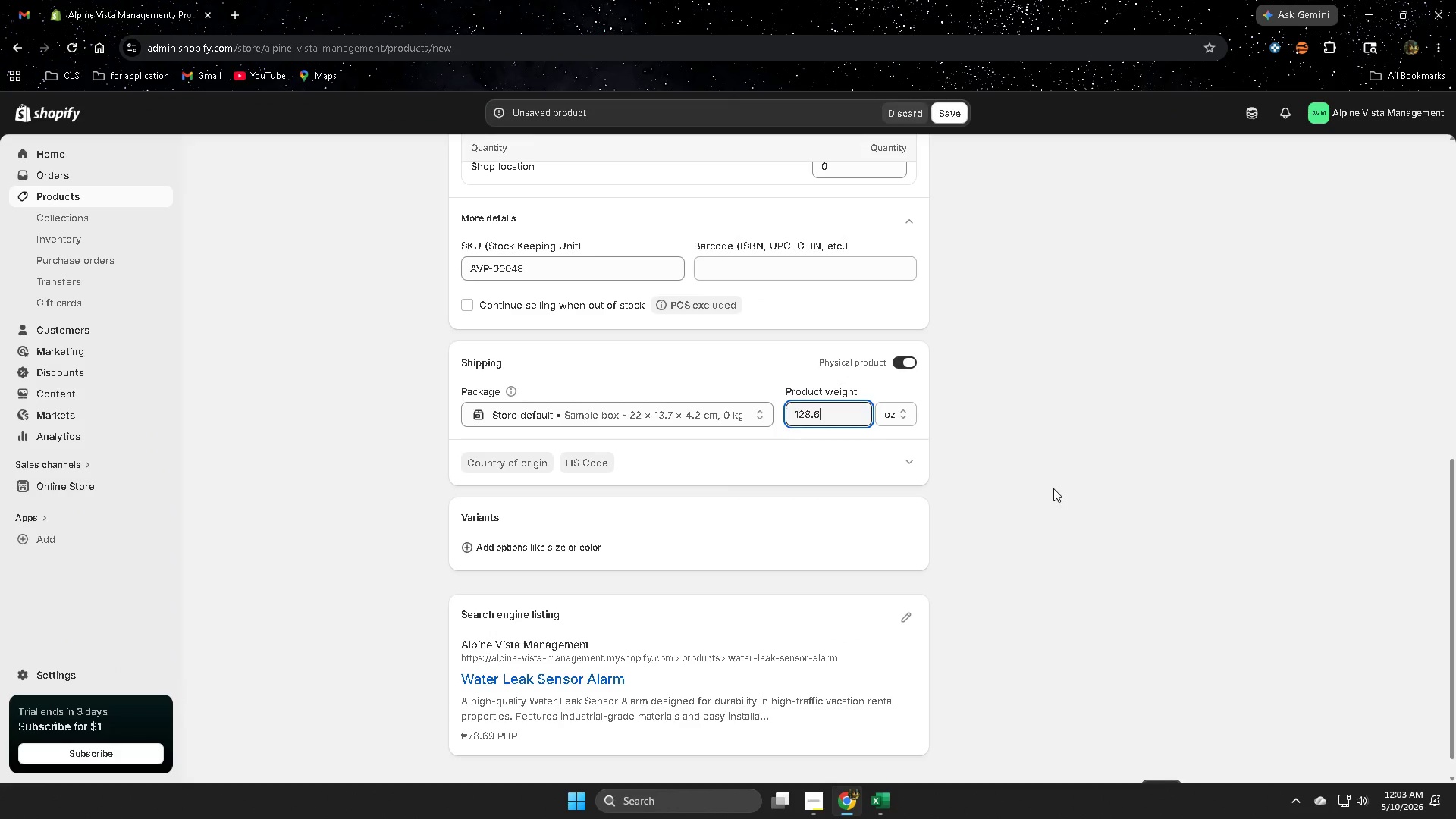 
left_click([1053, 488])
 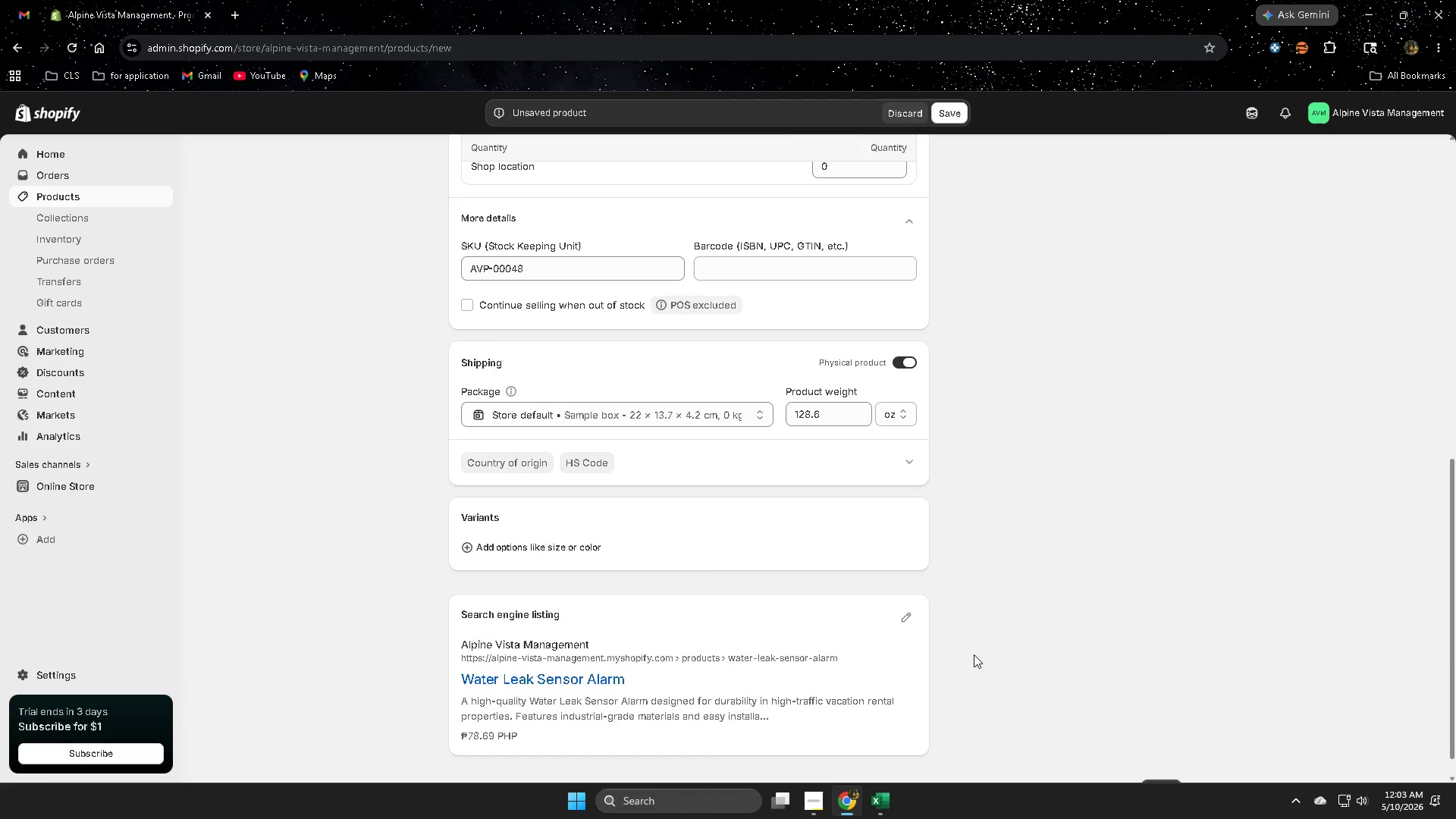 
scroll: coordinate [965, 661], scroll_direction: up, amount: 7.0
 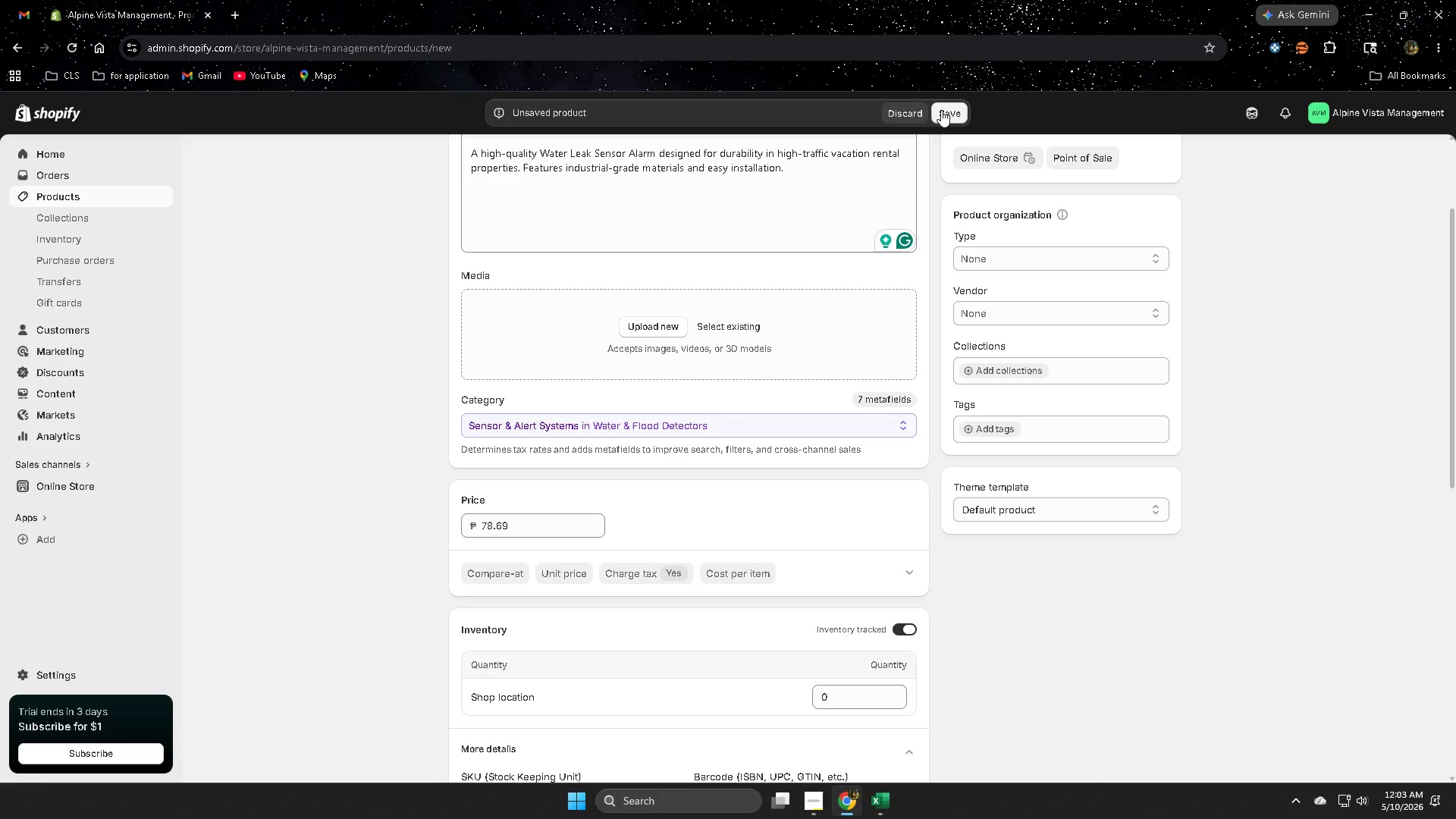 
left_click([941, 110])
 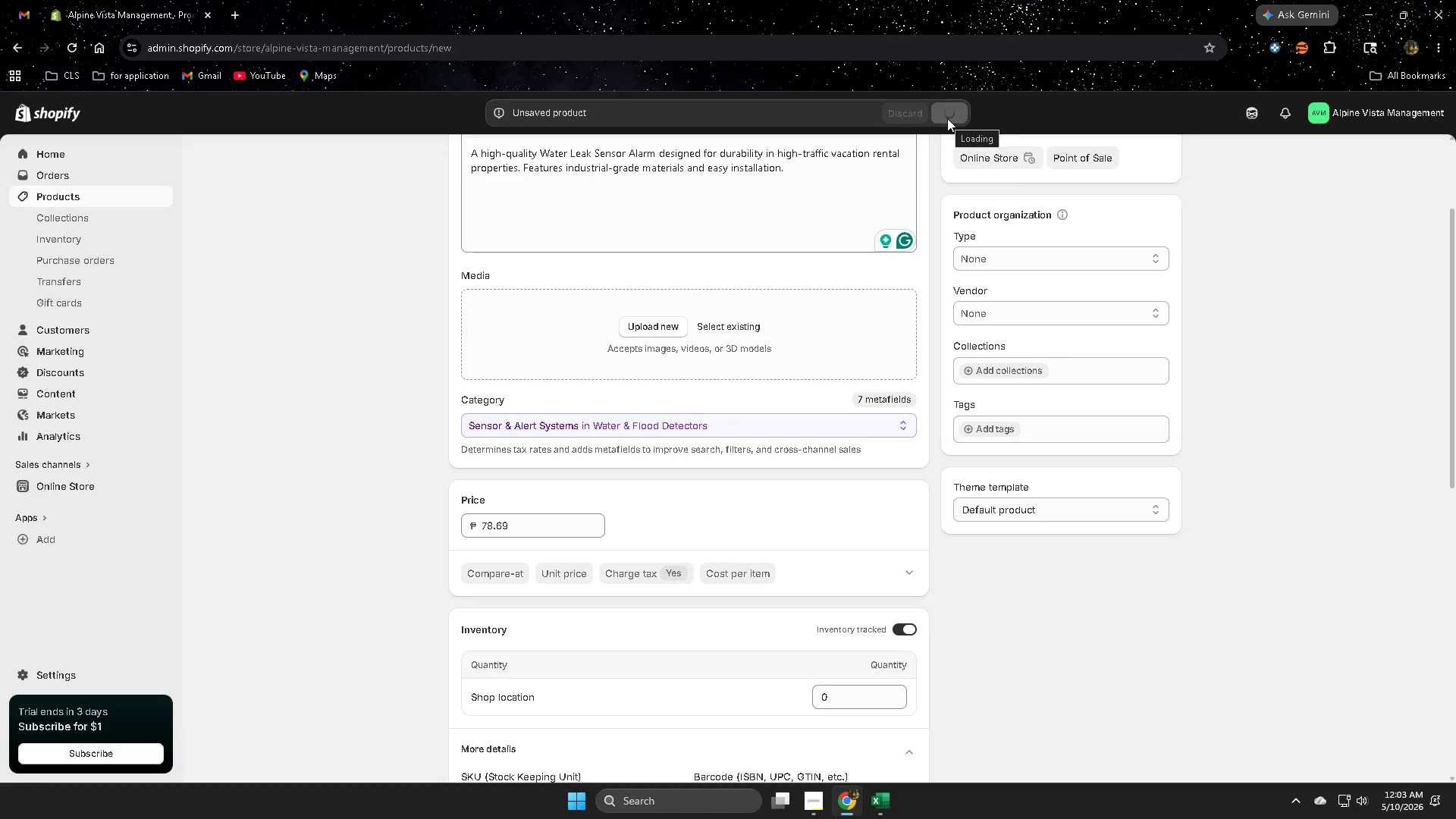 
key(ContextMenu)
 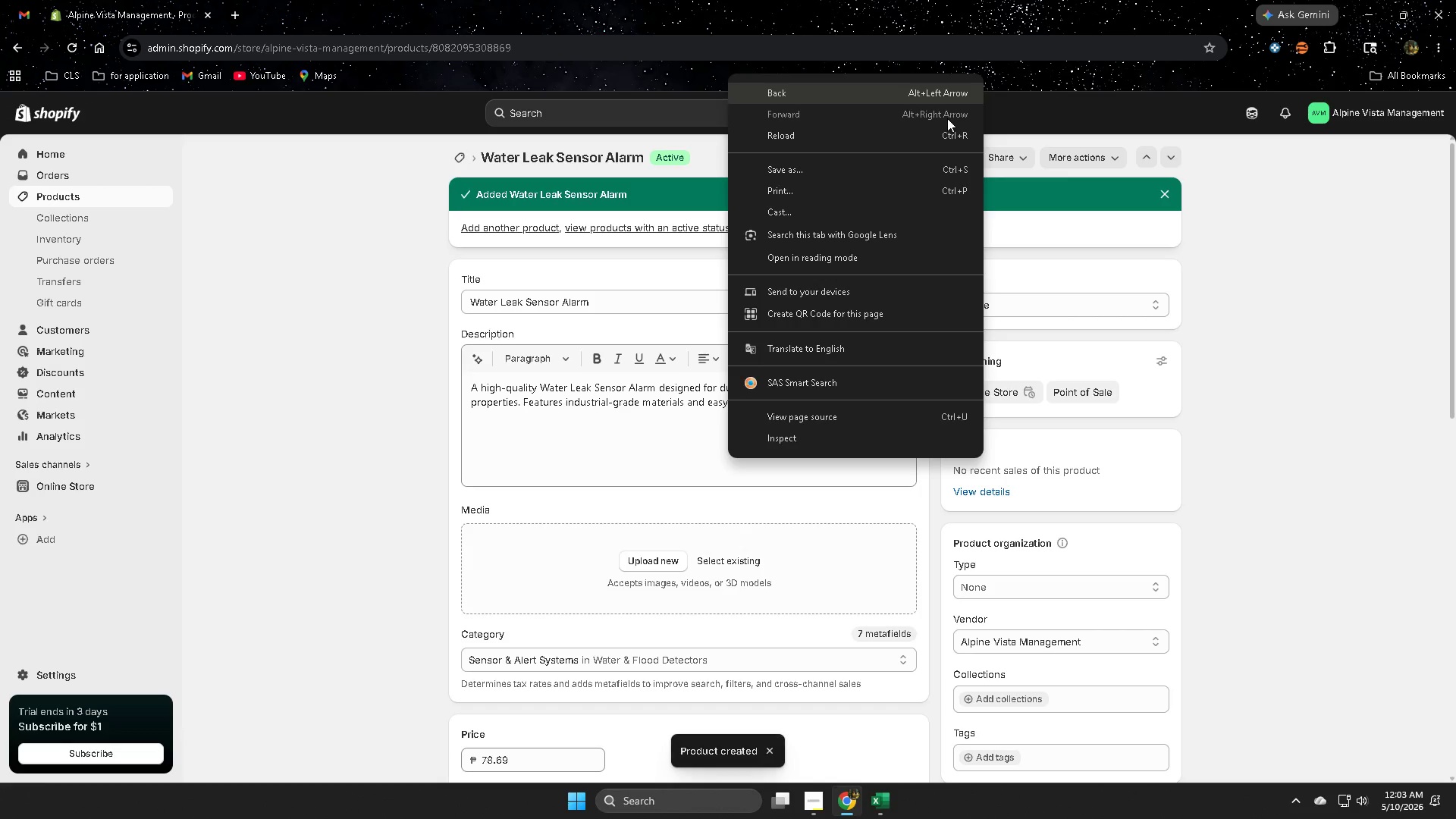 
wait(7.66)
 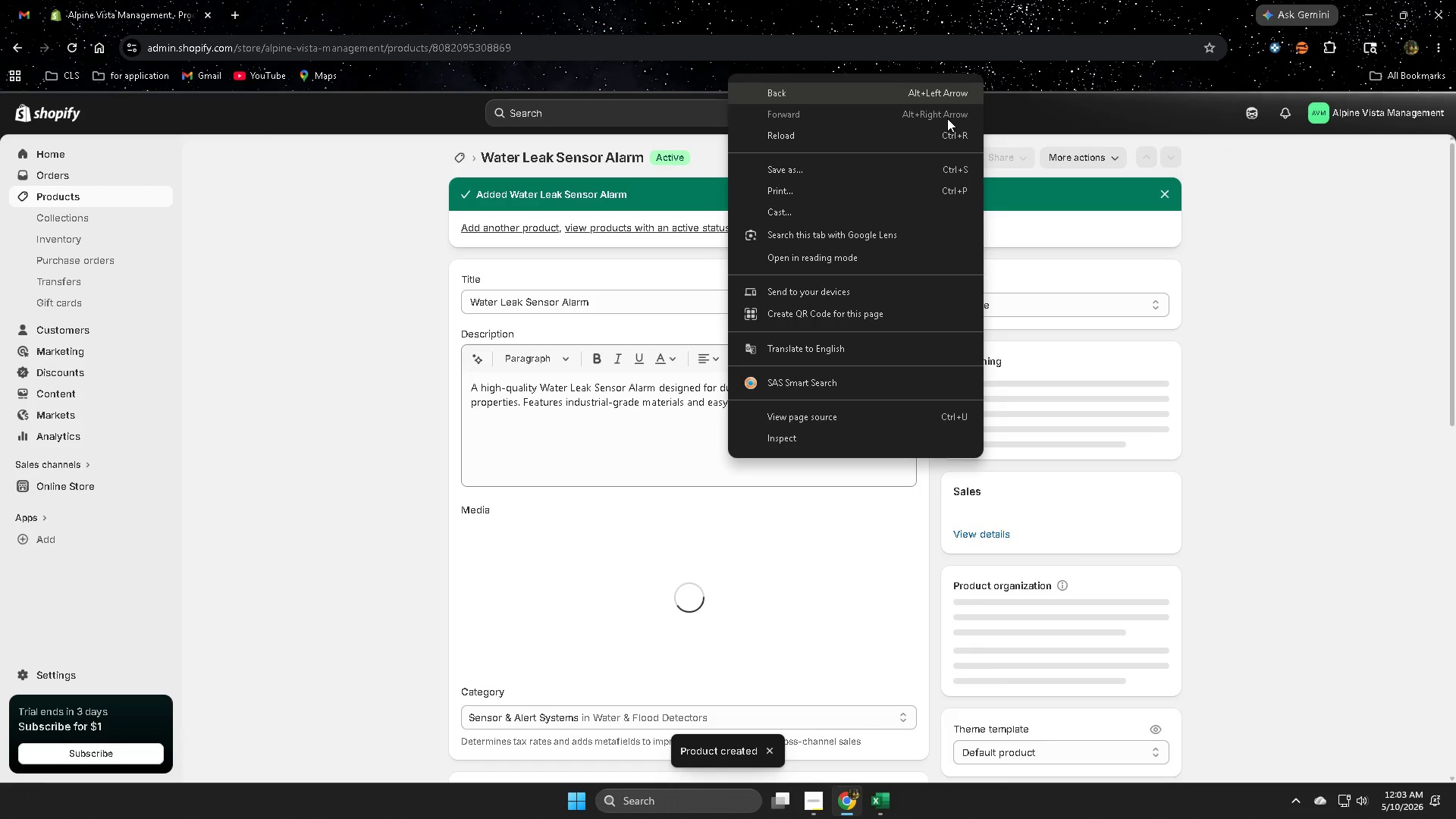 
left_click([74, 199])
 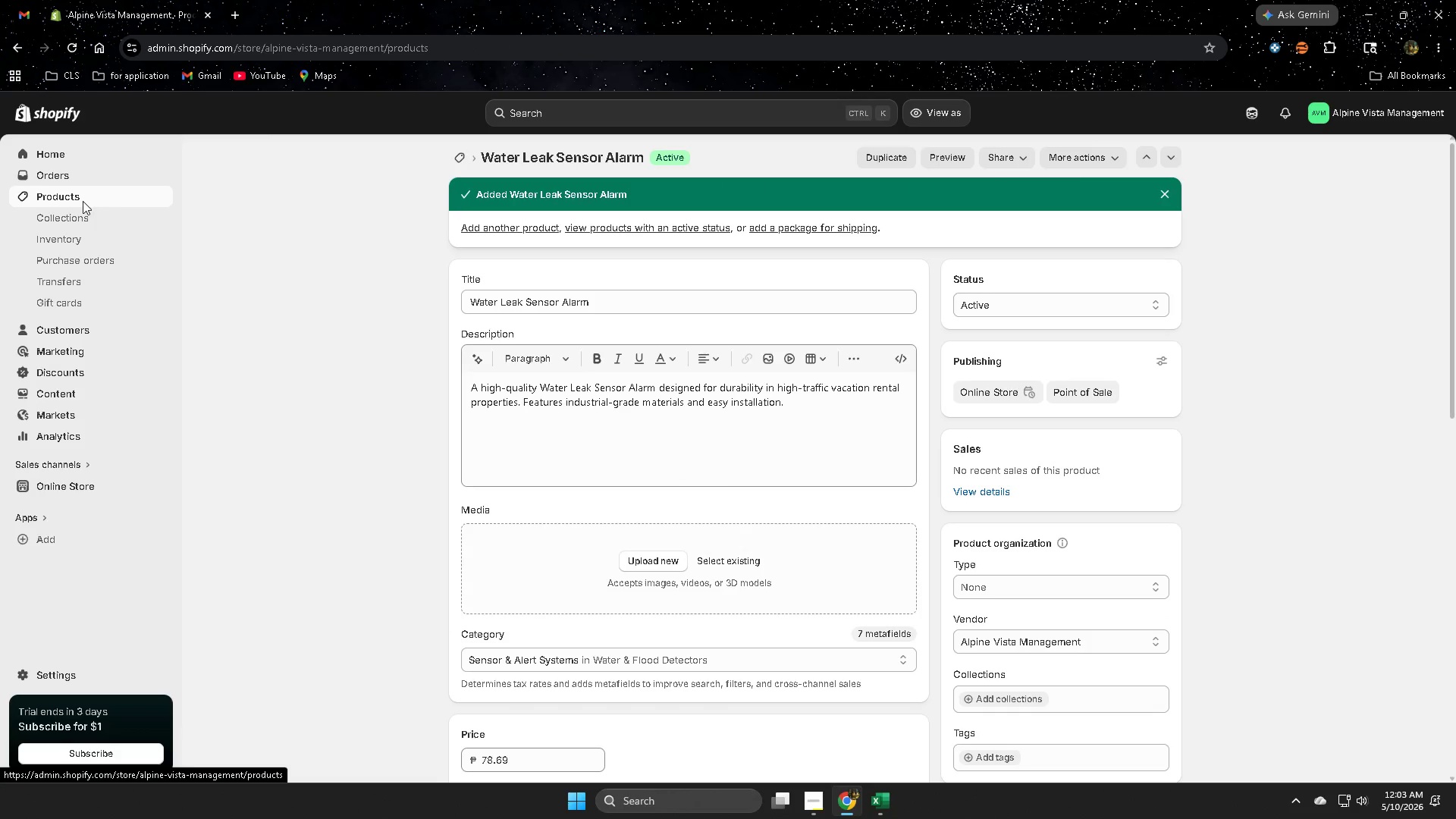 
left_click([77, 200])
 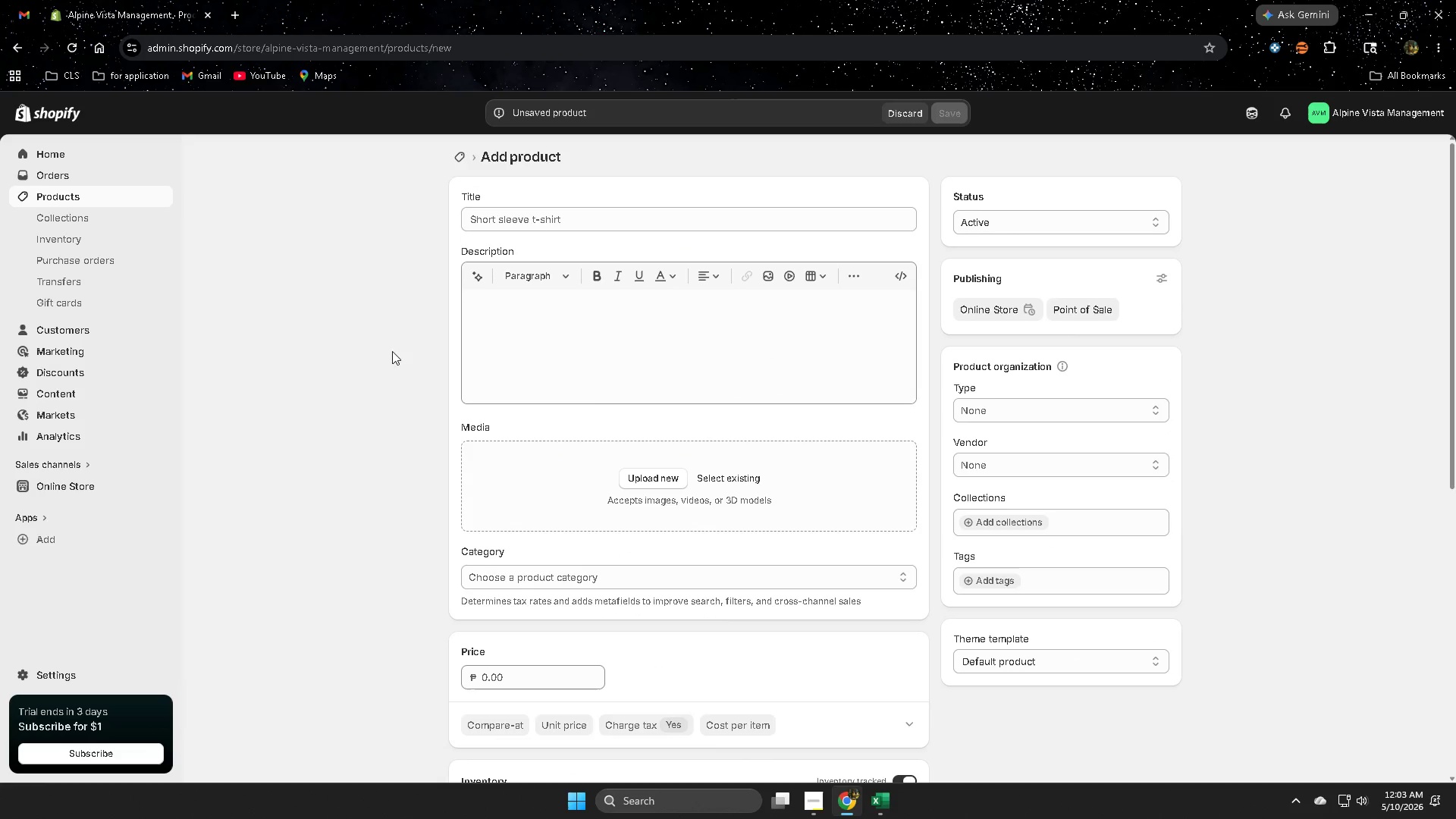 
left_click([886, 813])
 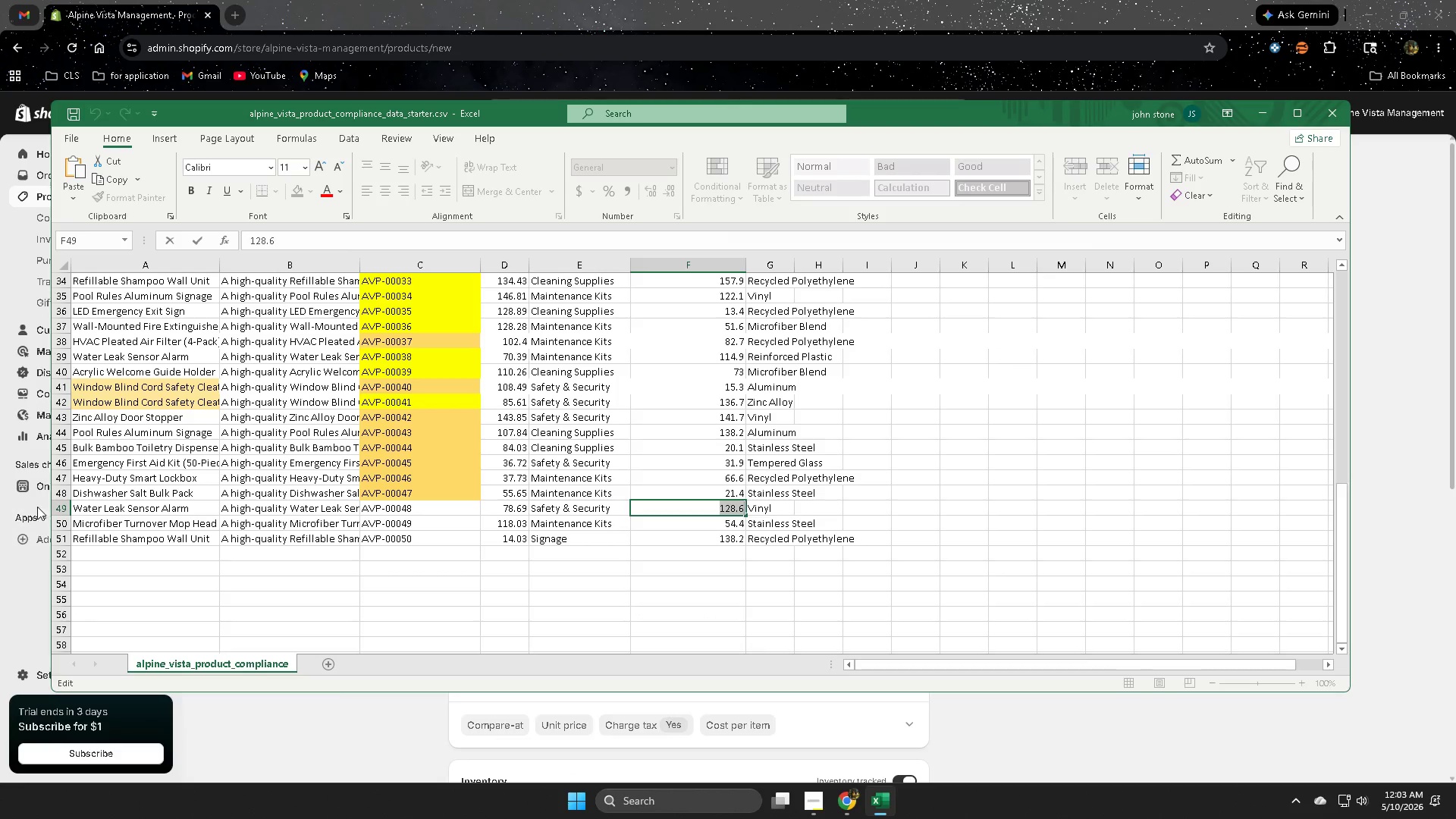 
left_click([60, 507])
 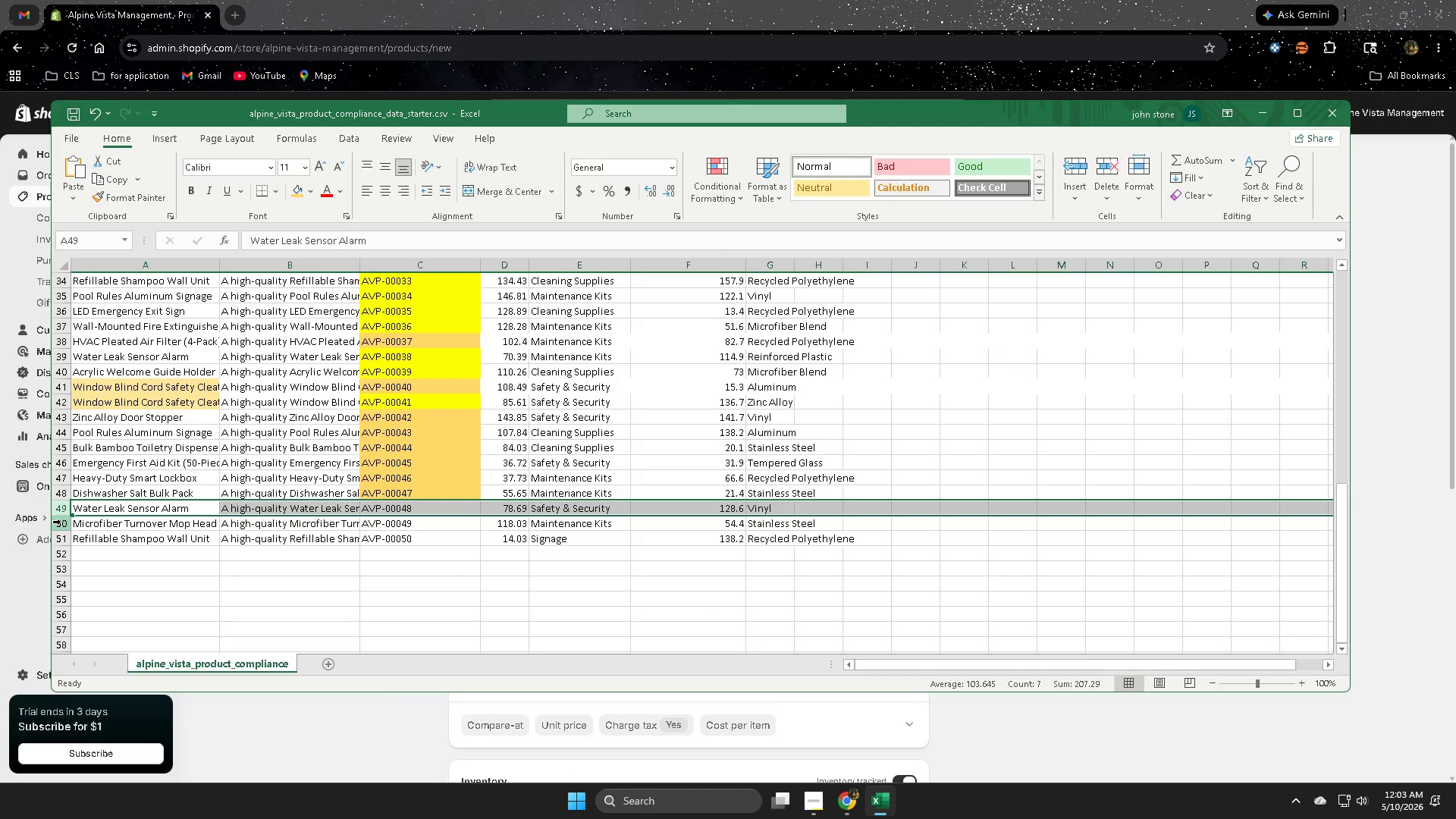 
left_click([61, 522])
 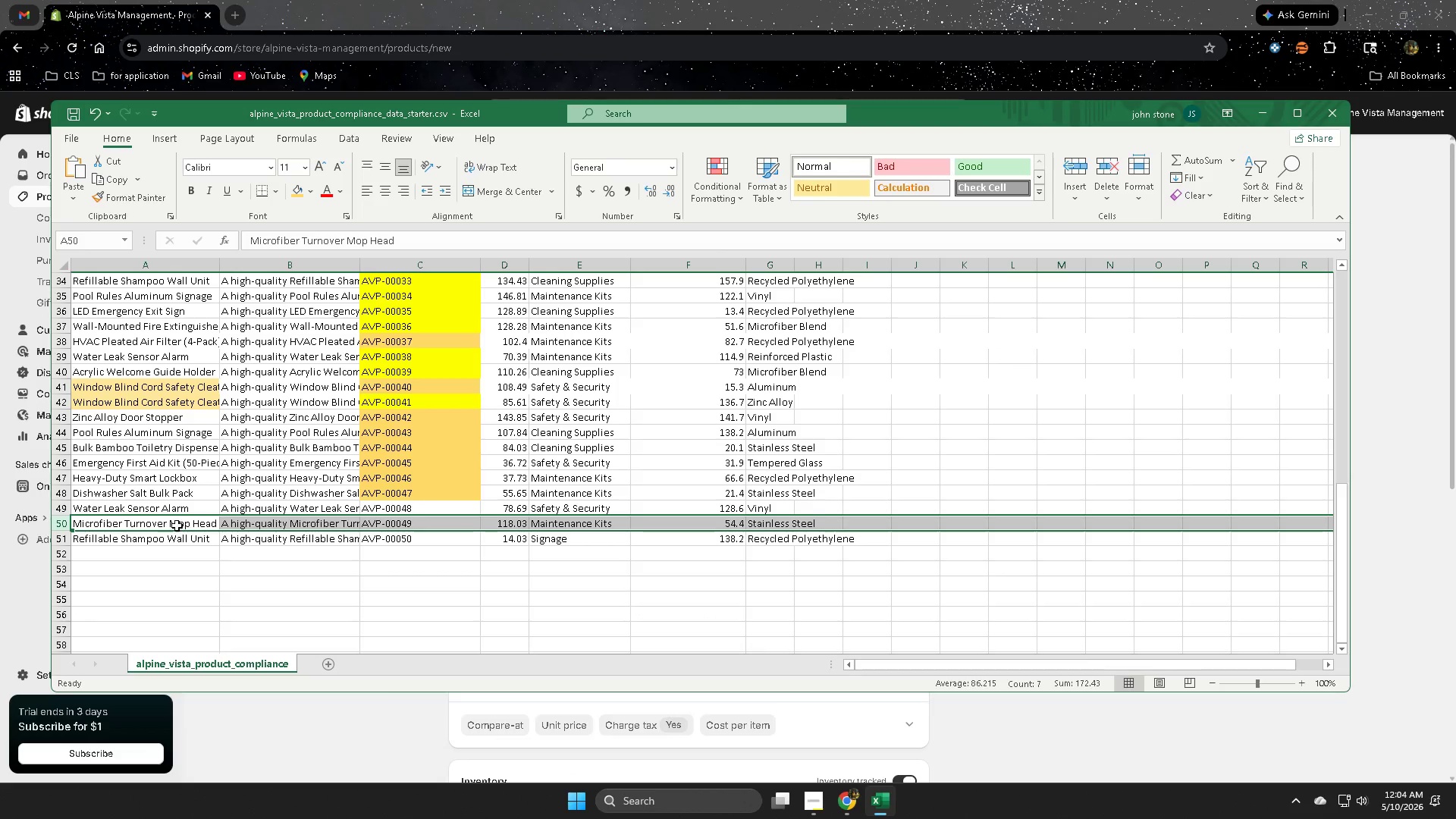 
double_click([195, 526])
 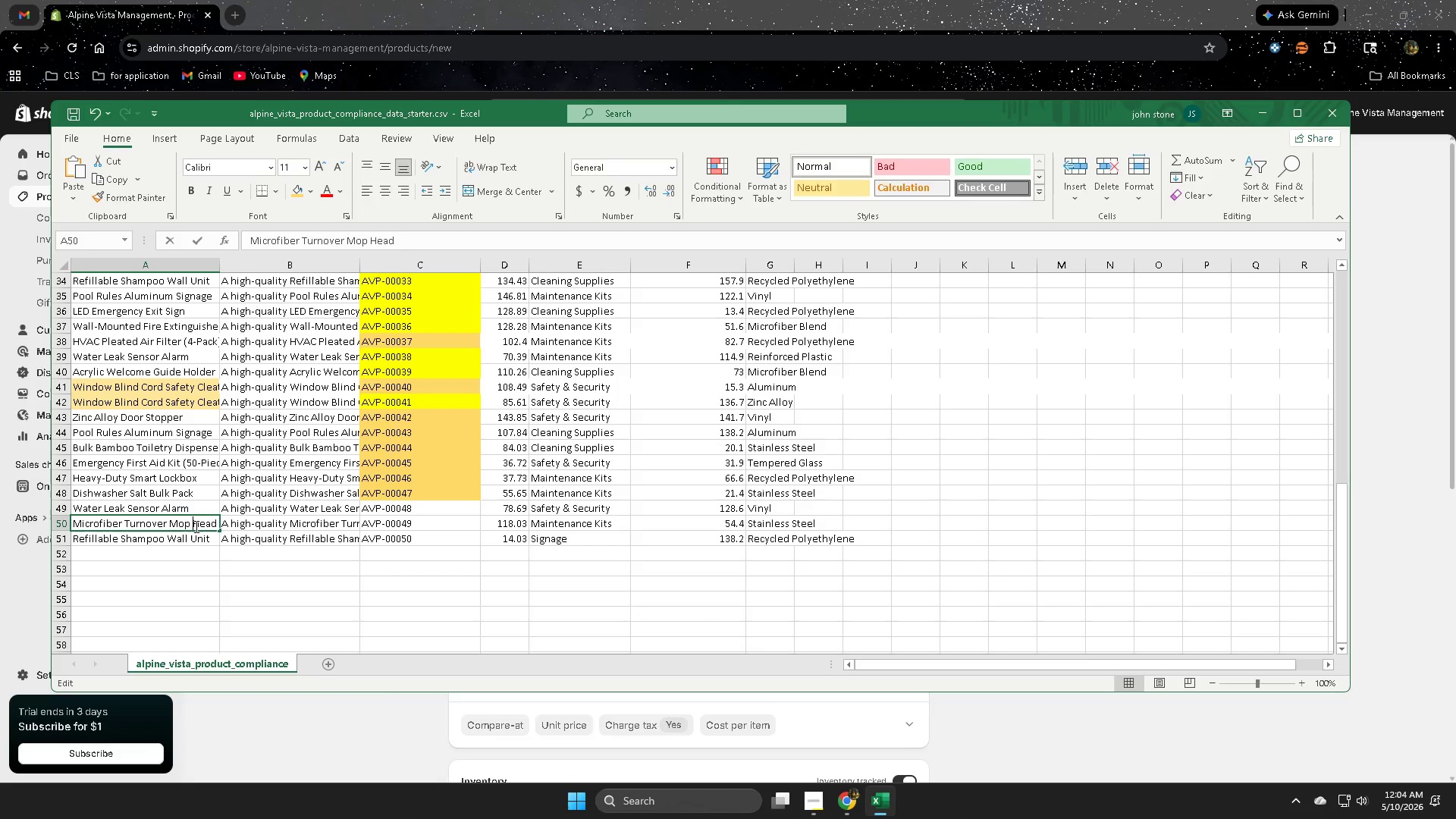 
triple_click([195, 526])
 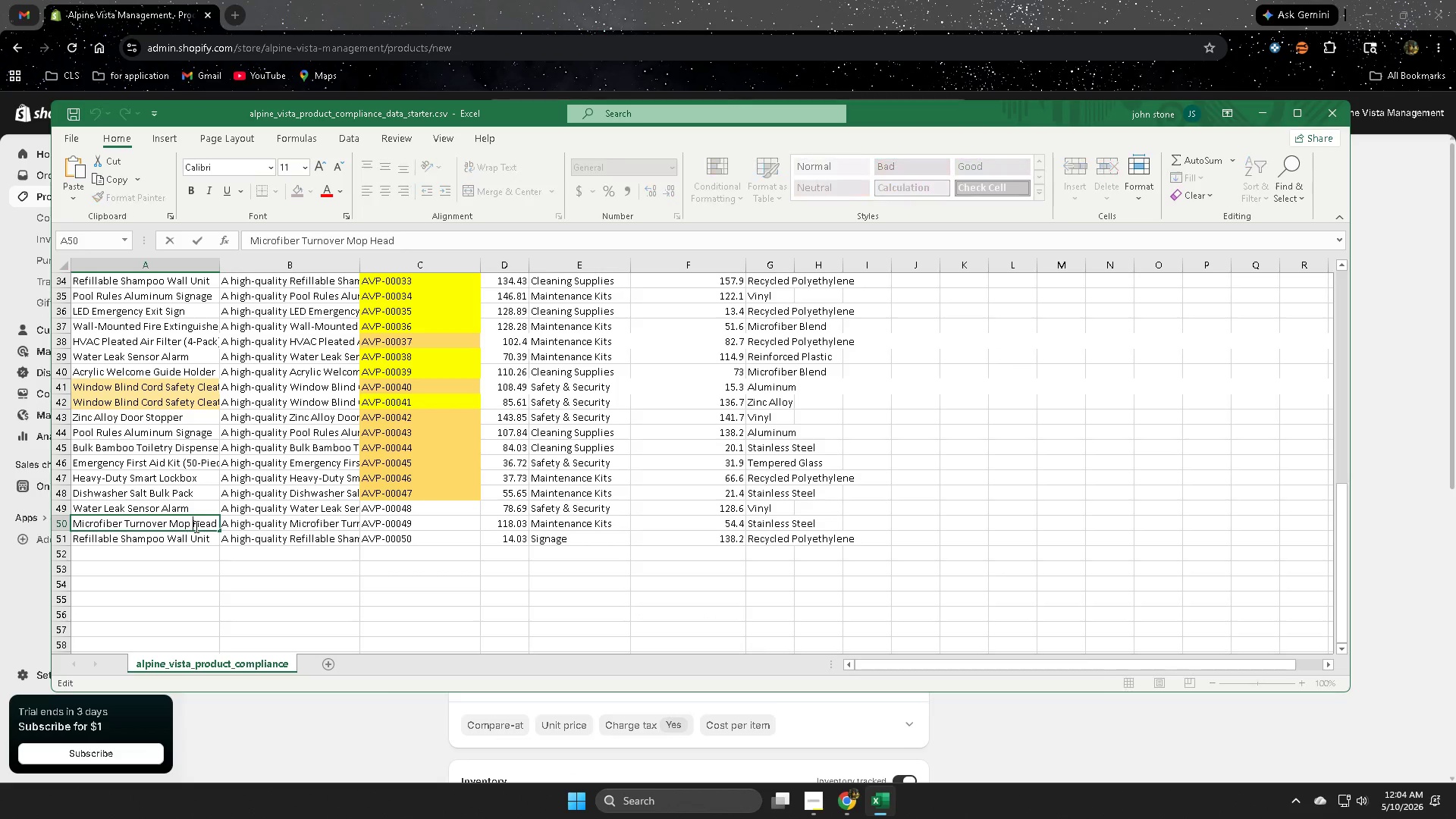 
triple_click([195, 526])
 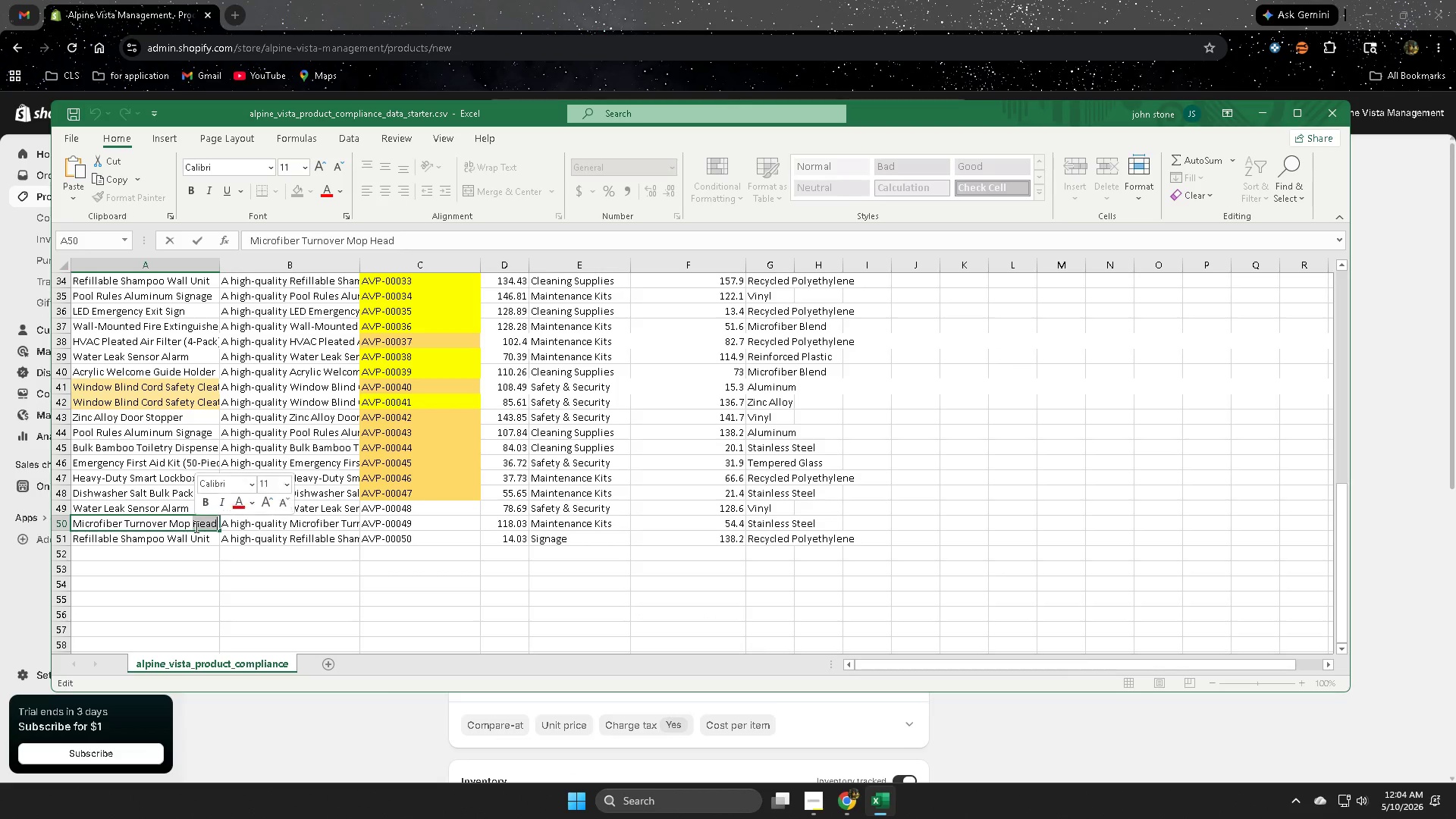 
triple_click([195, 526])
 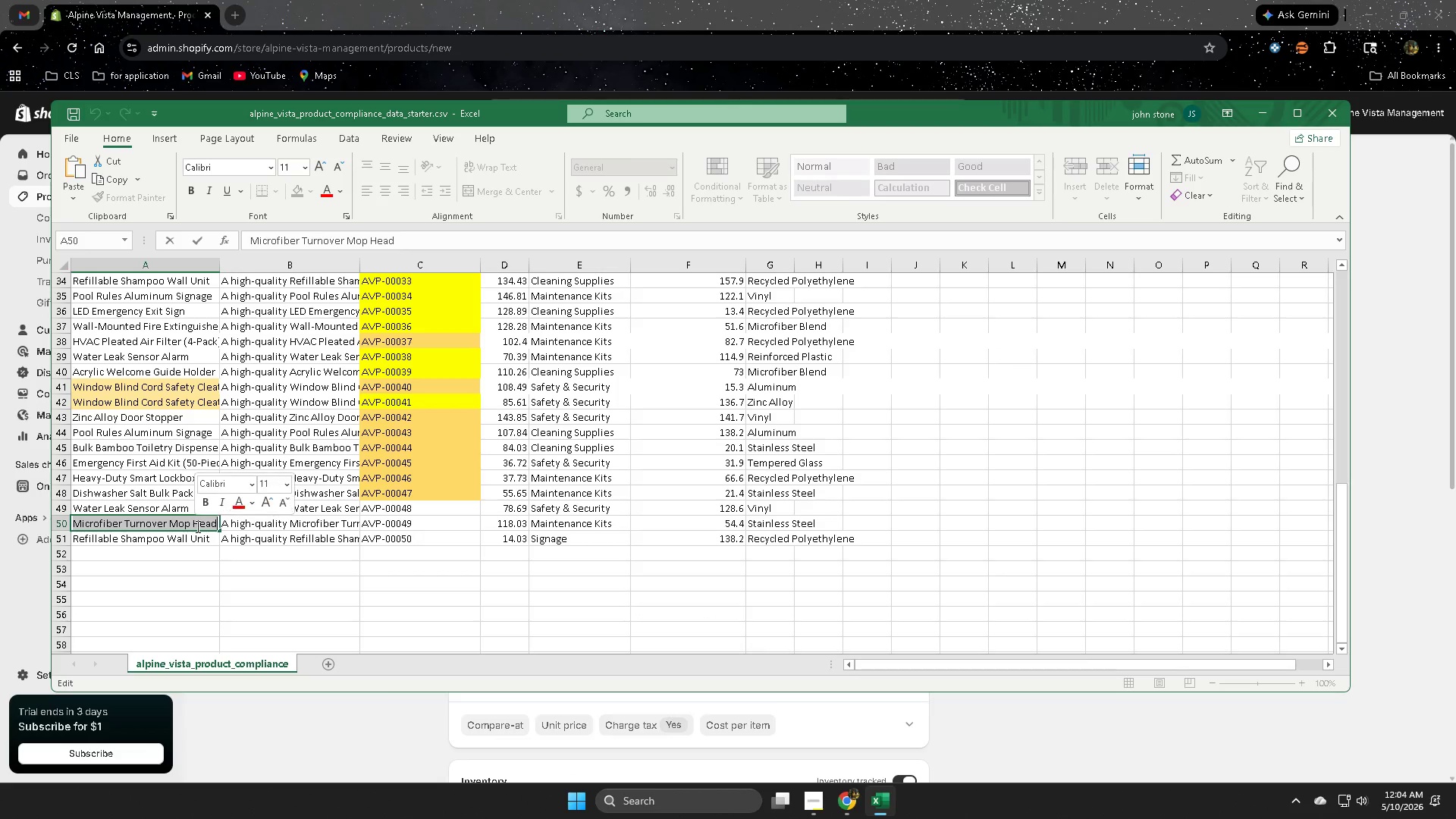 
key(Control+ControlLeft)
 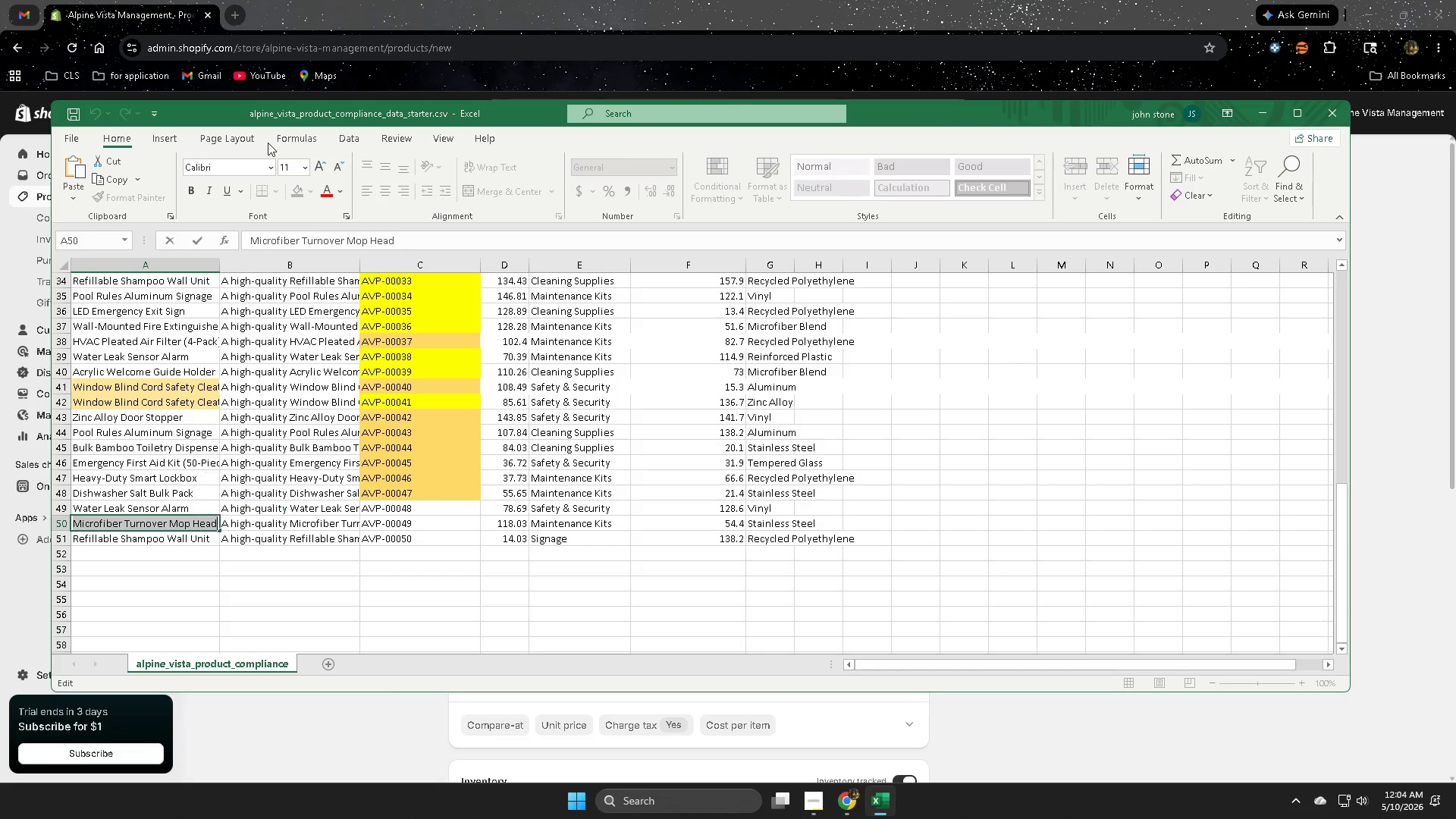 
key(Control+C)
 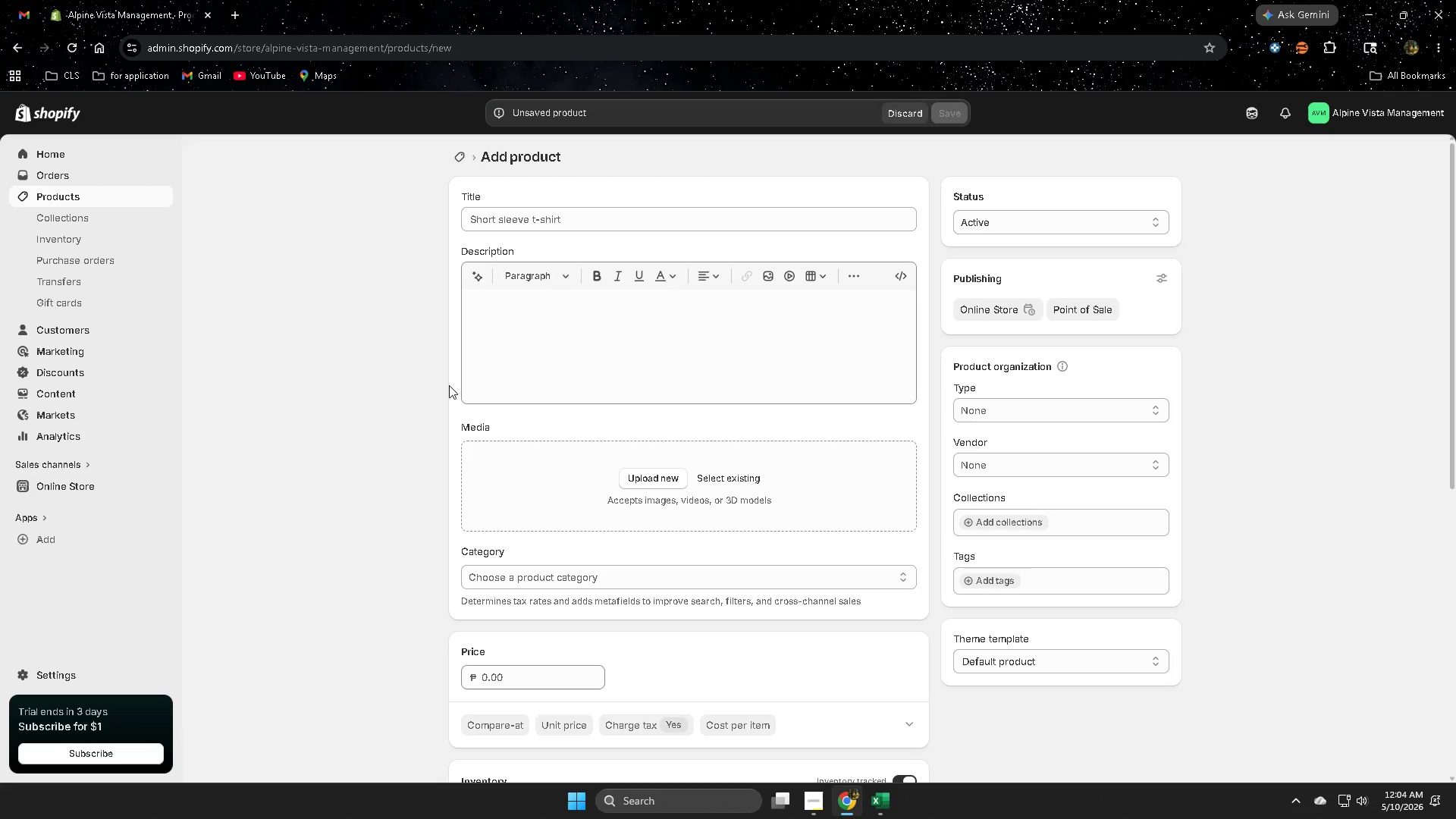 
scroll: coordinate [264, 730], scroll_direction: up, amount: 3.0
 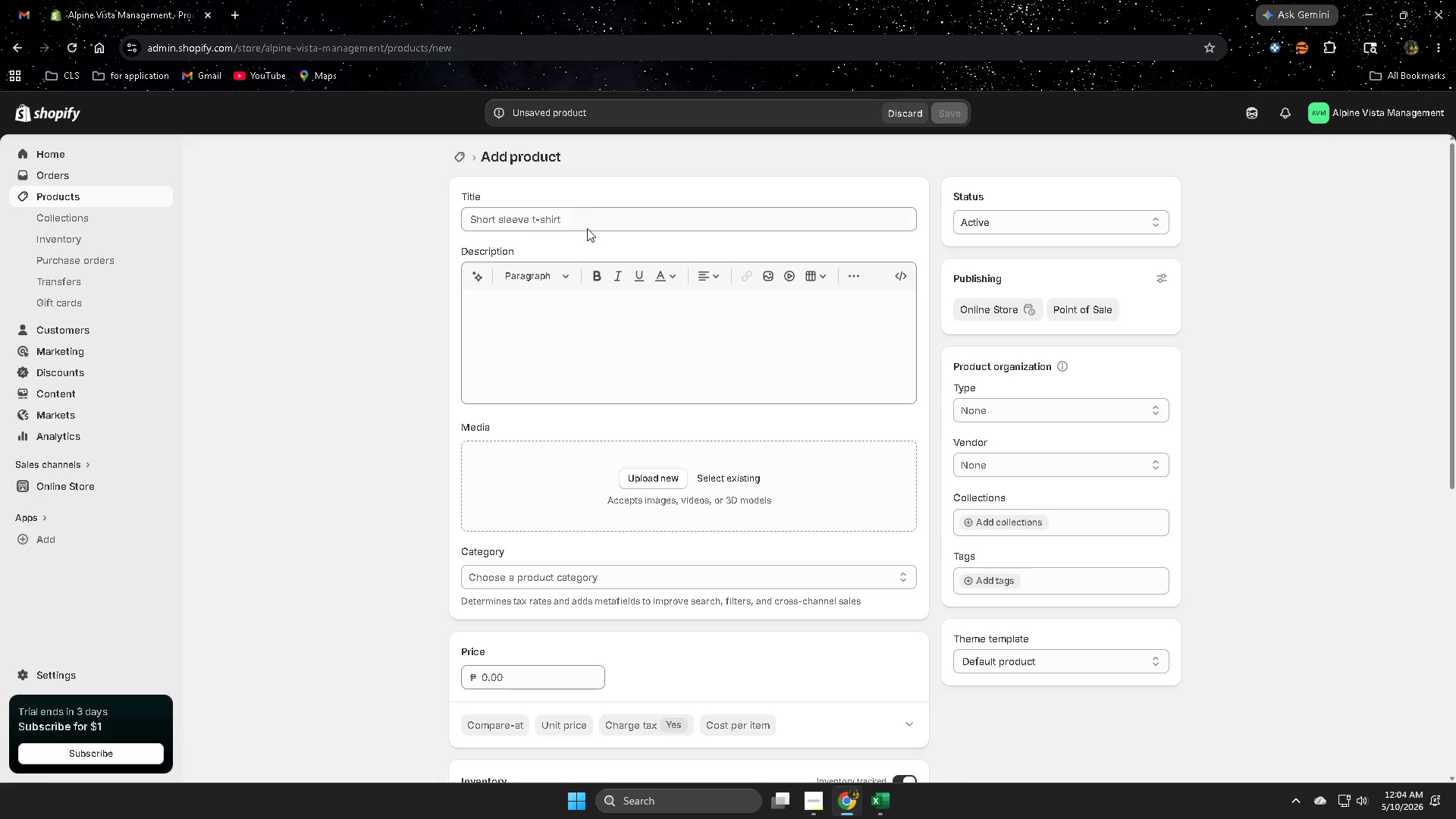 
double_click([590, 215])
 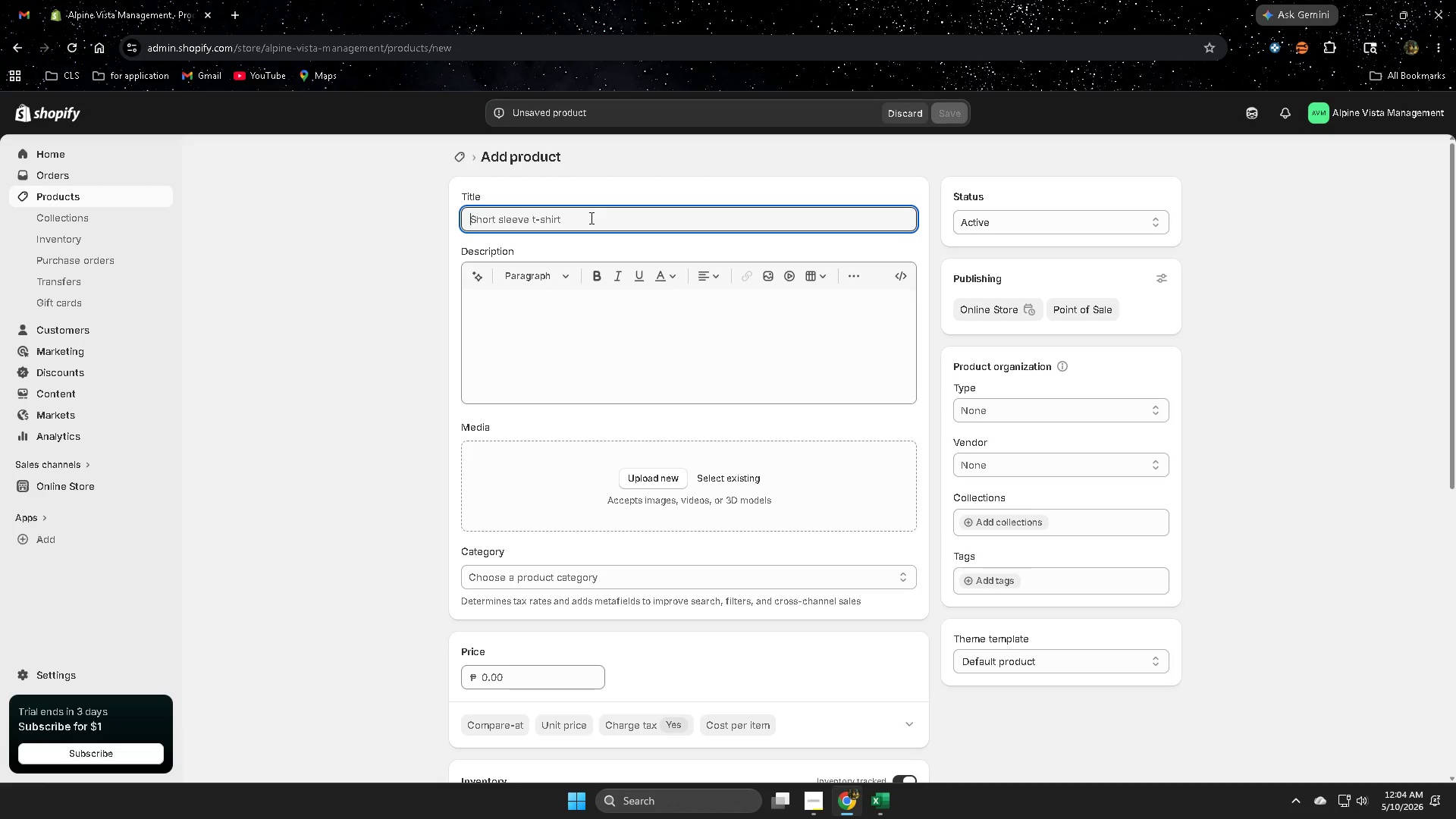 
key(Control+ControlLeft)
 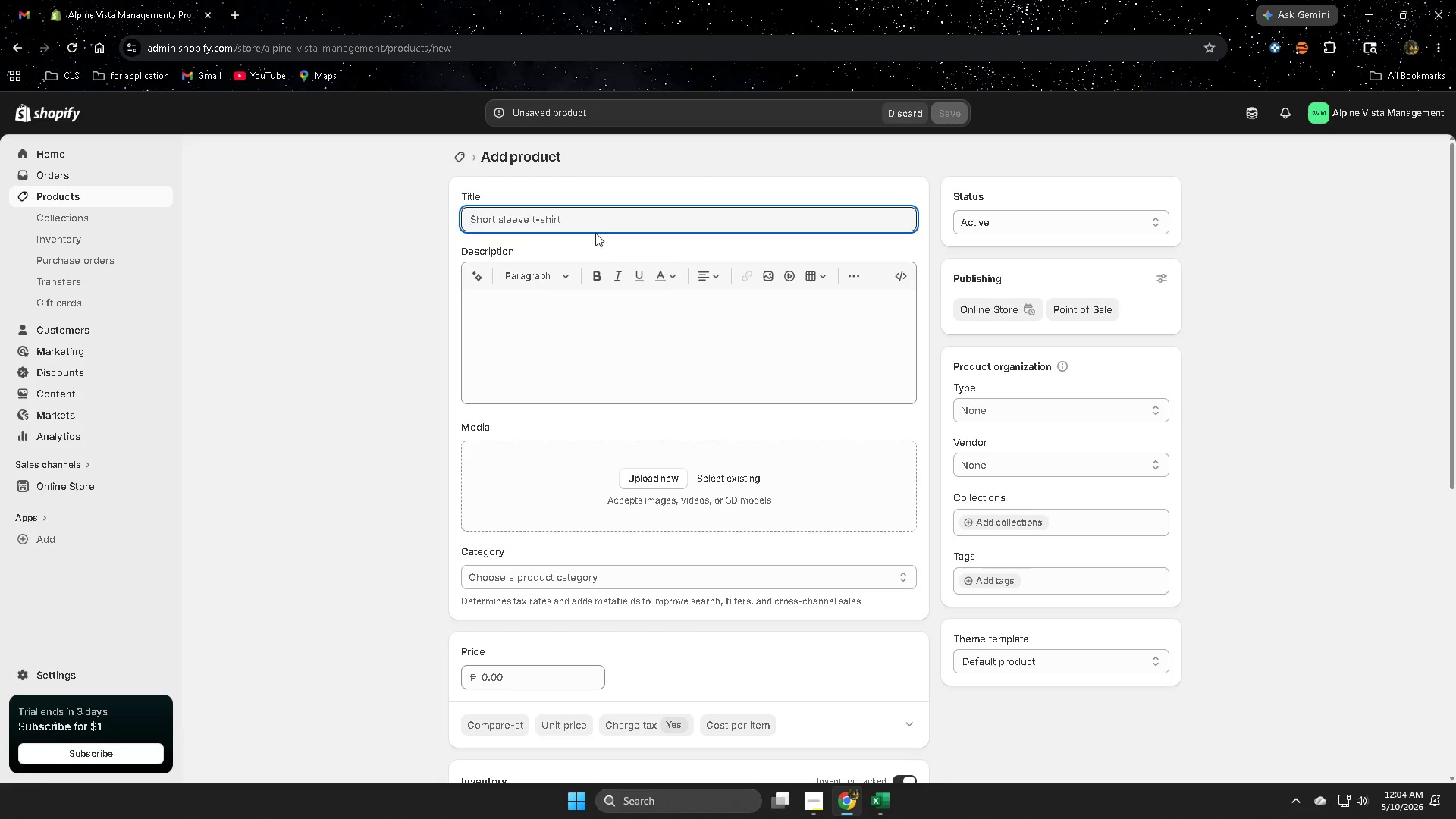 
key(Control+V)
 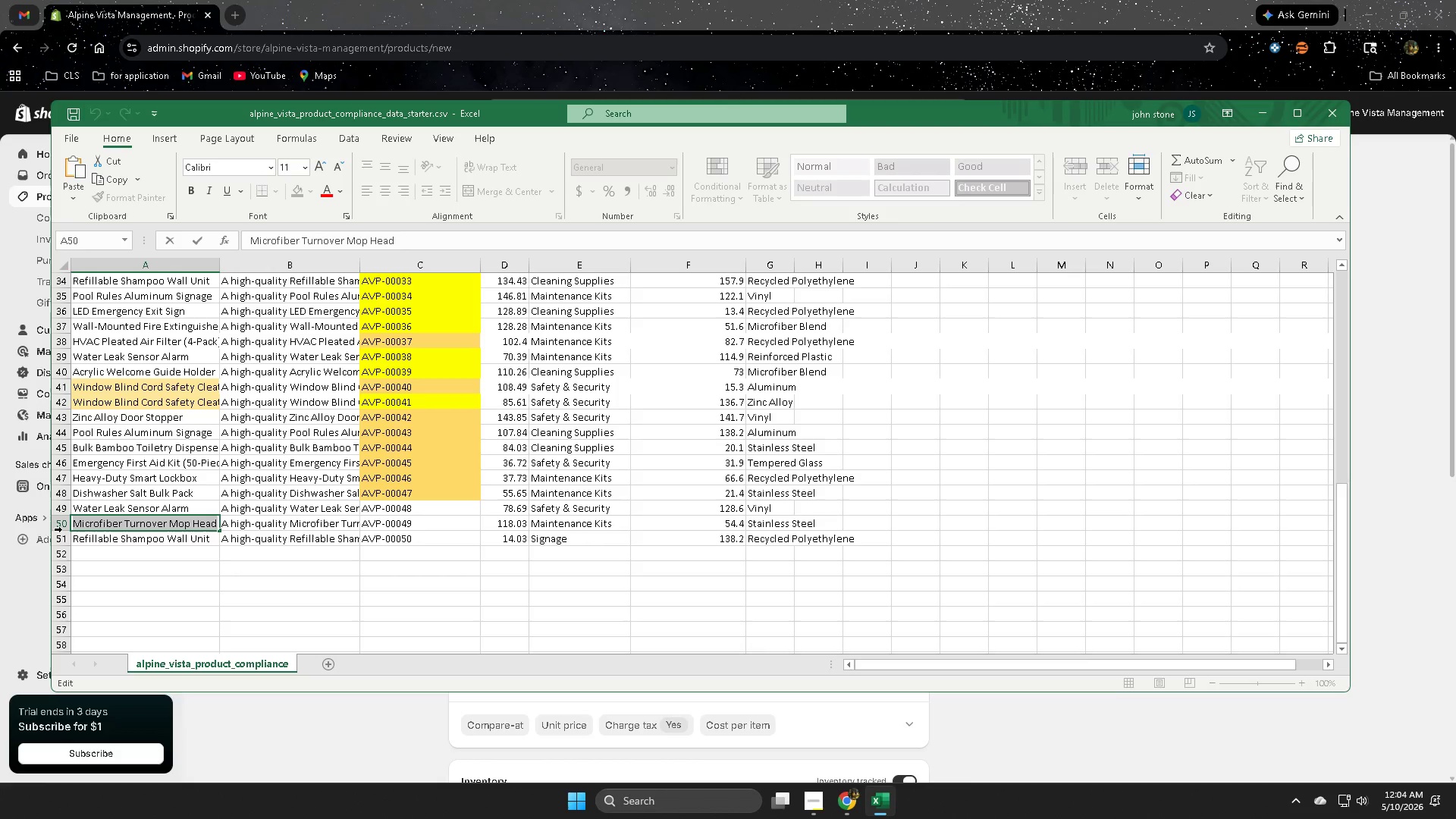 
left_click([57, 526])
 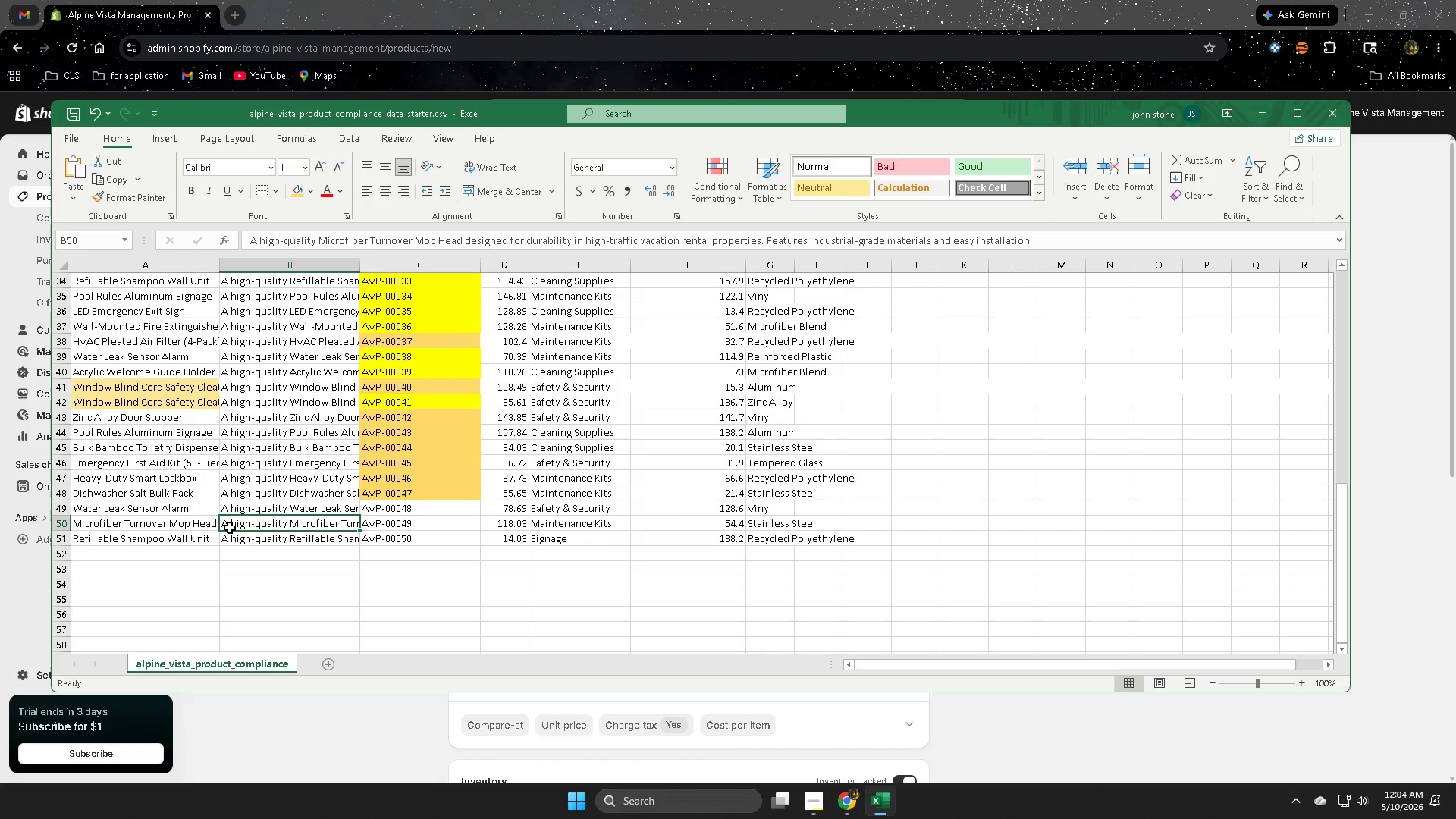 
double_click([230, 528])
 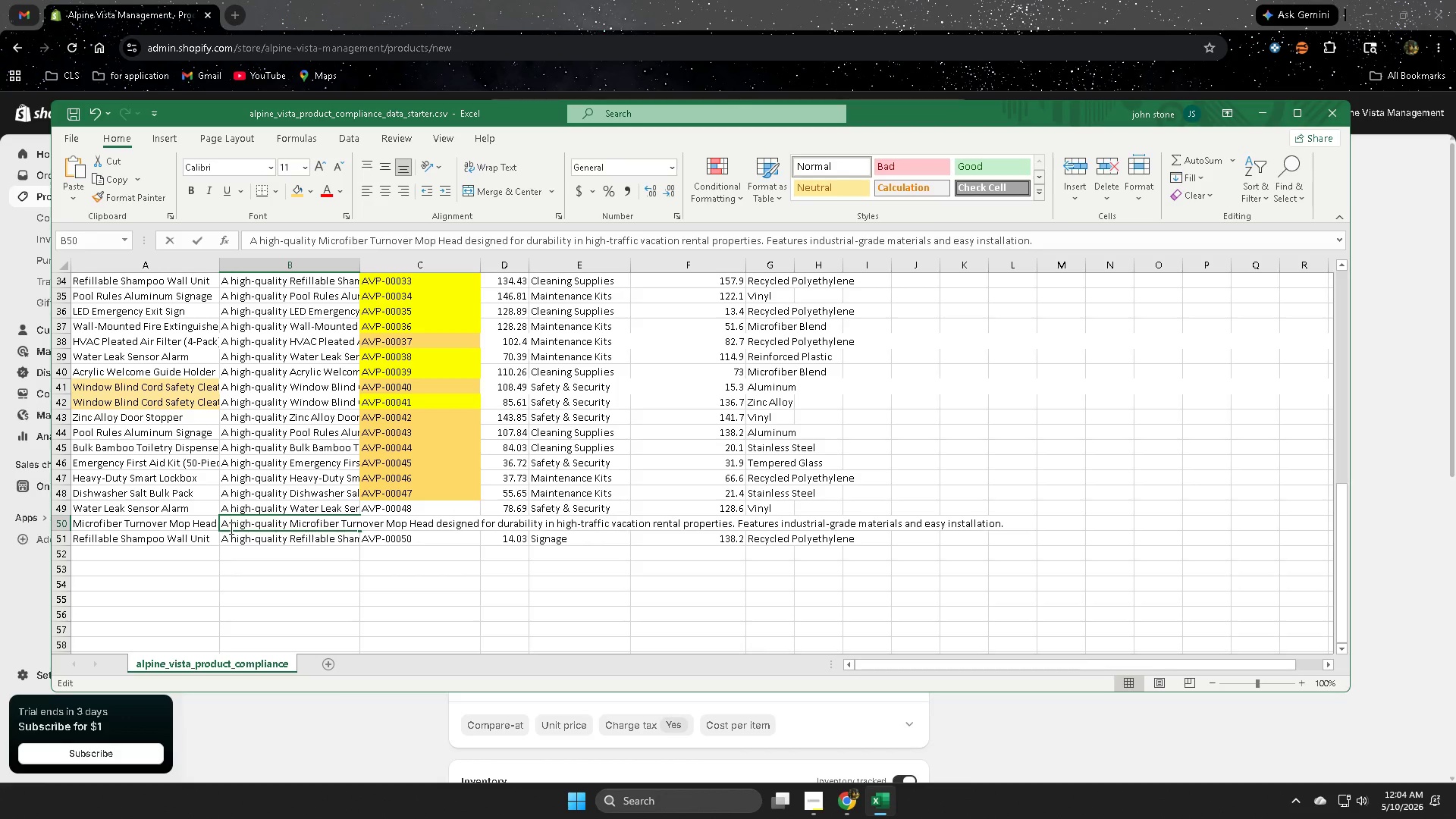 
triple_click([230, 528])
 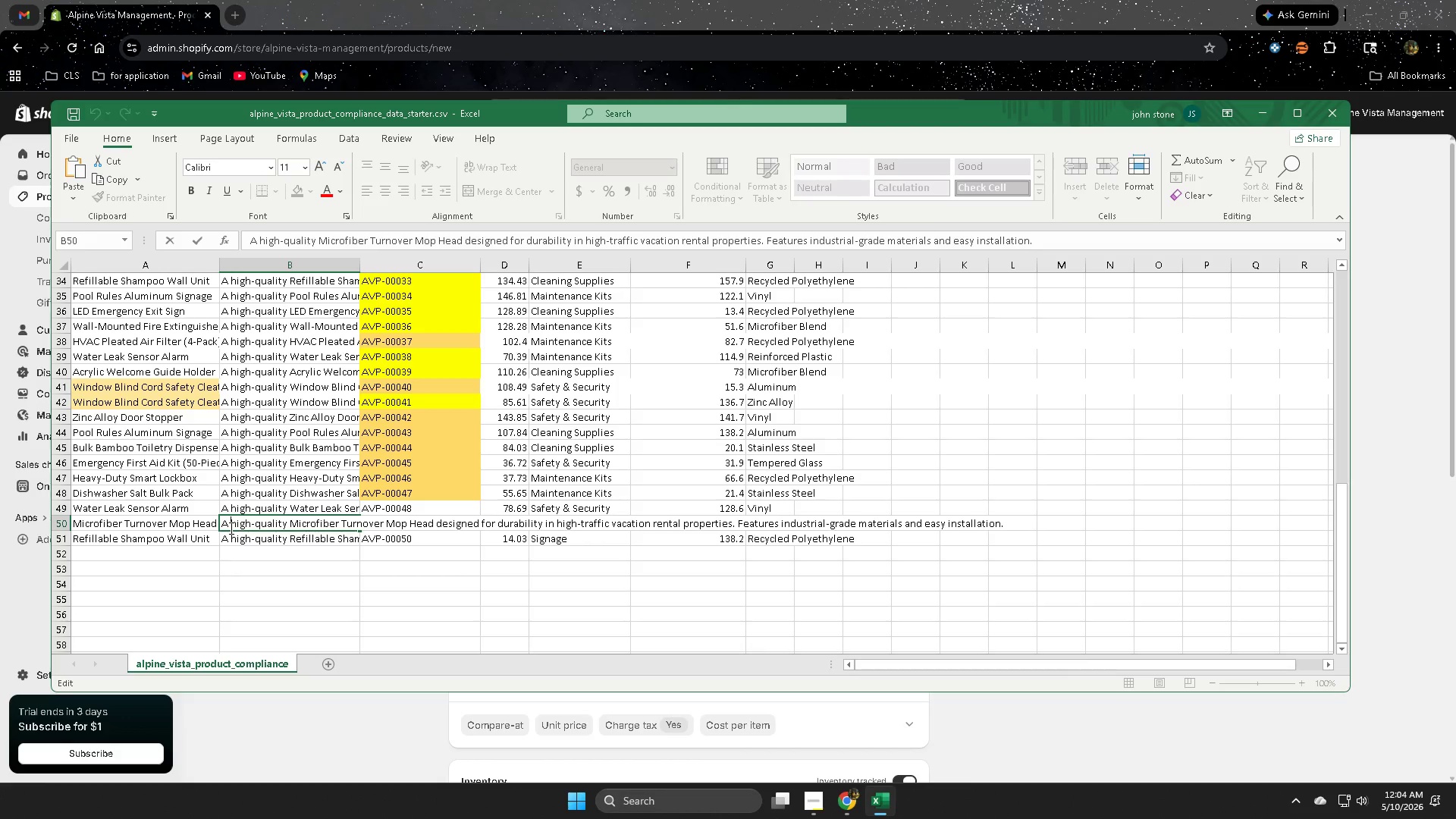 
key(Control+A)
 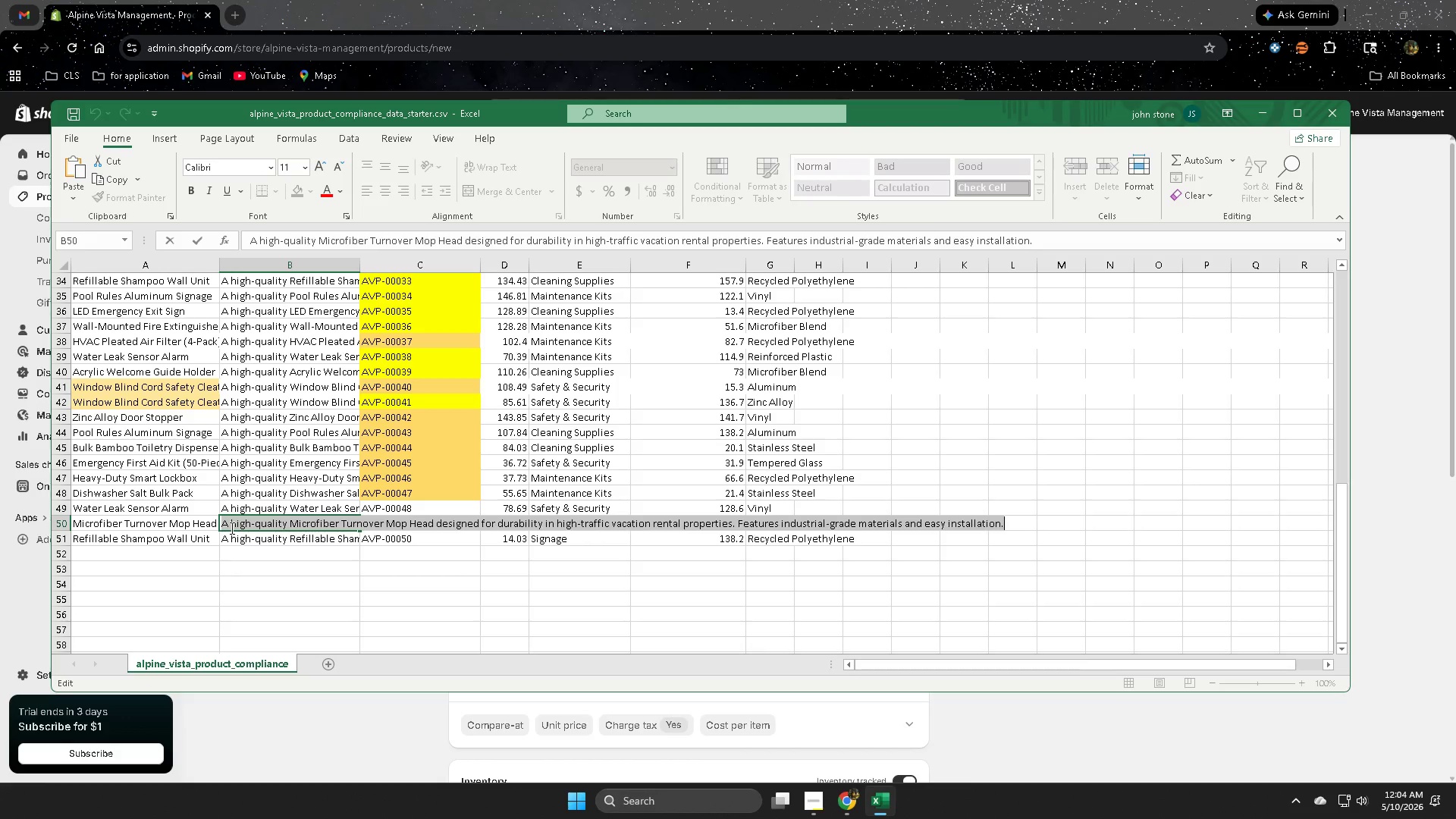 
key(Control+C)
 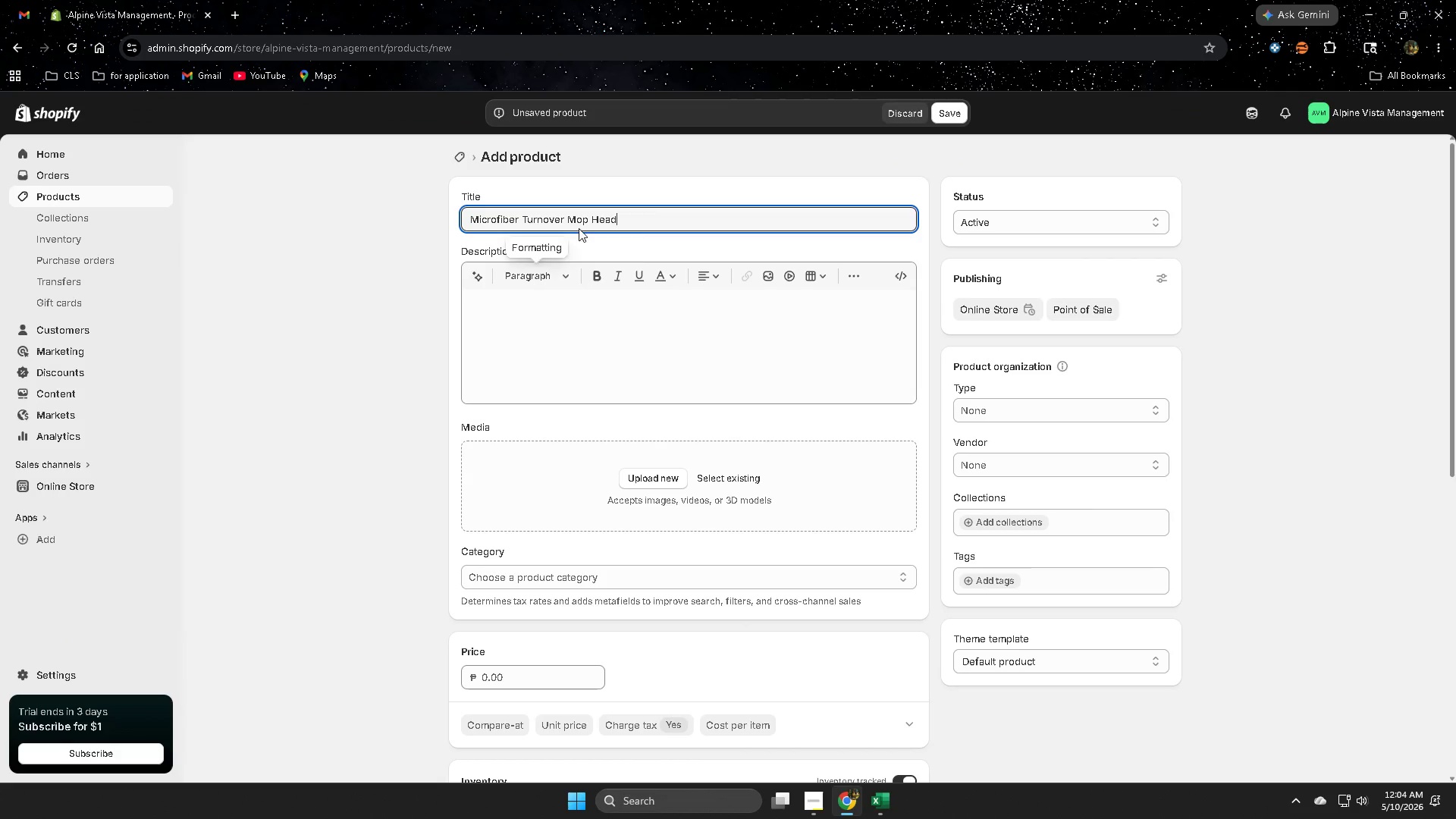 
left_click([582, 322])
 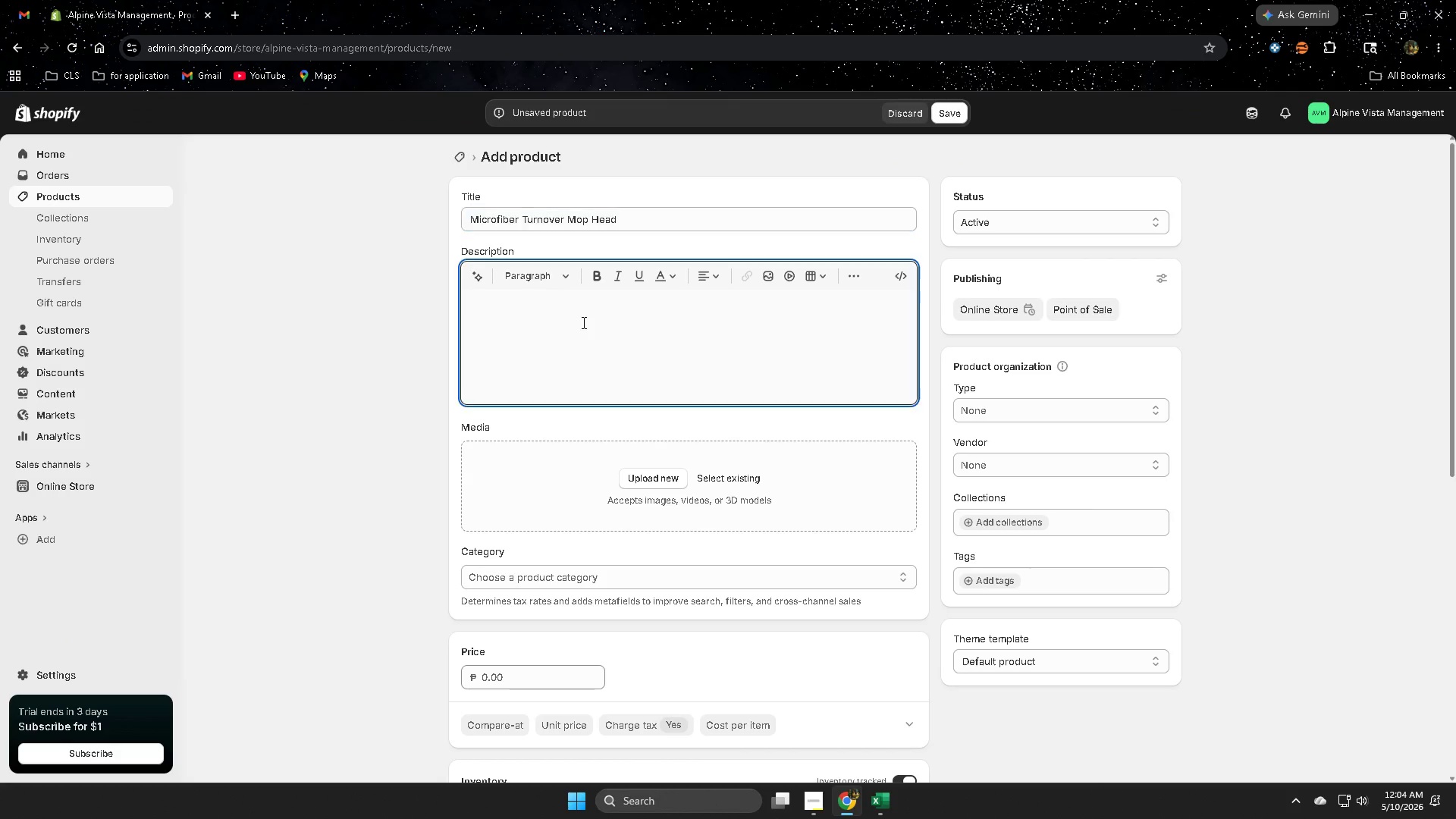 
key(Control+ControlLeft)
 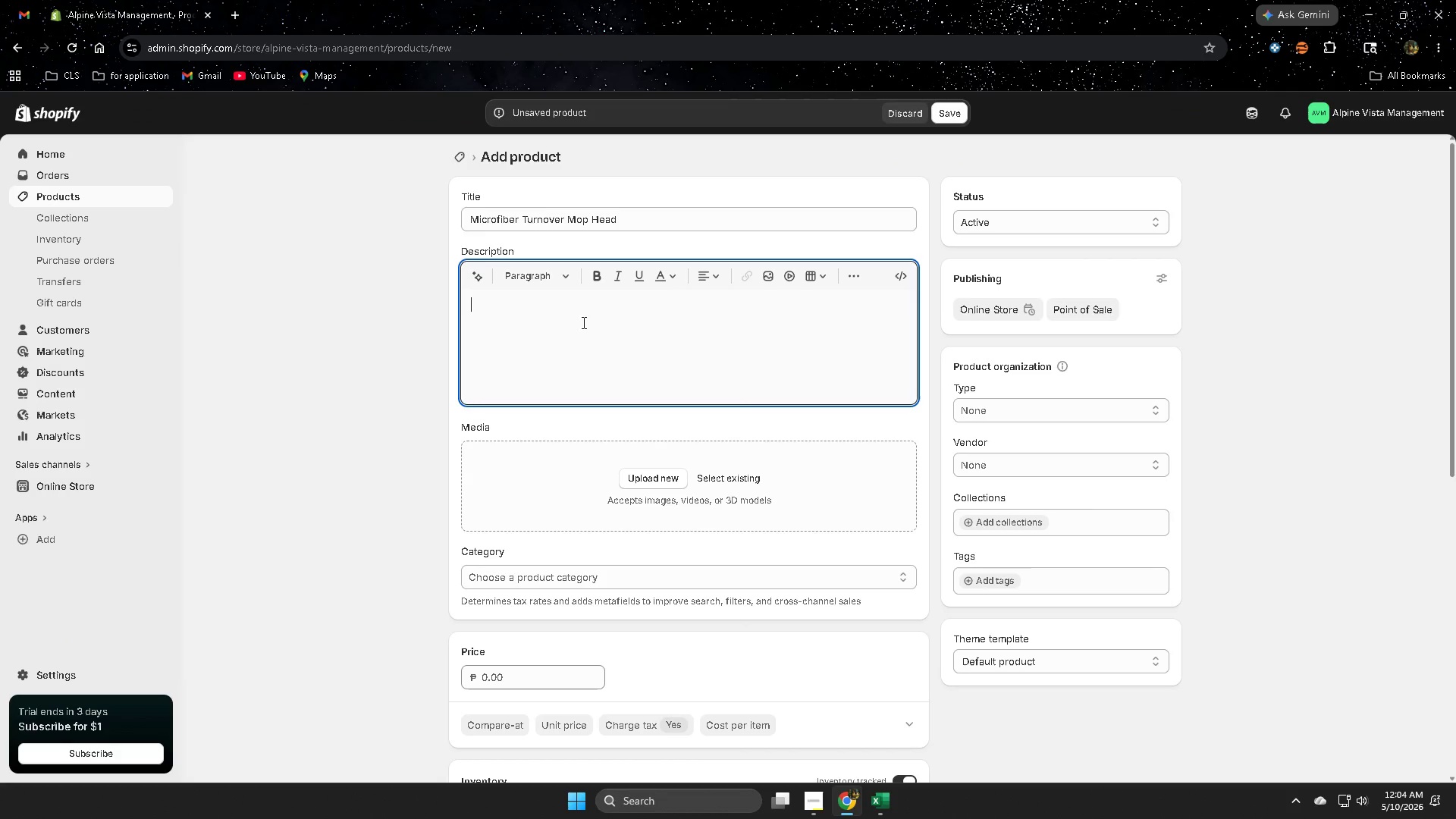 
key(Control+V)
 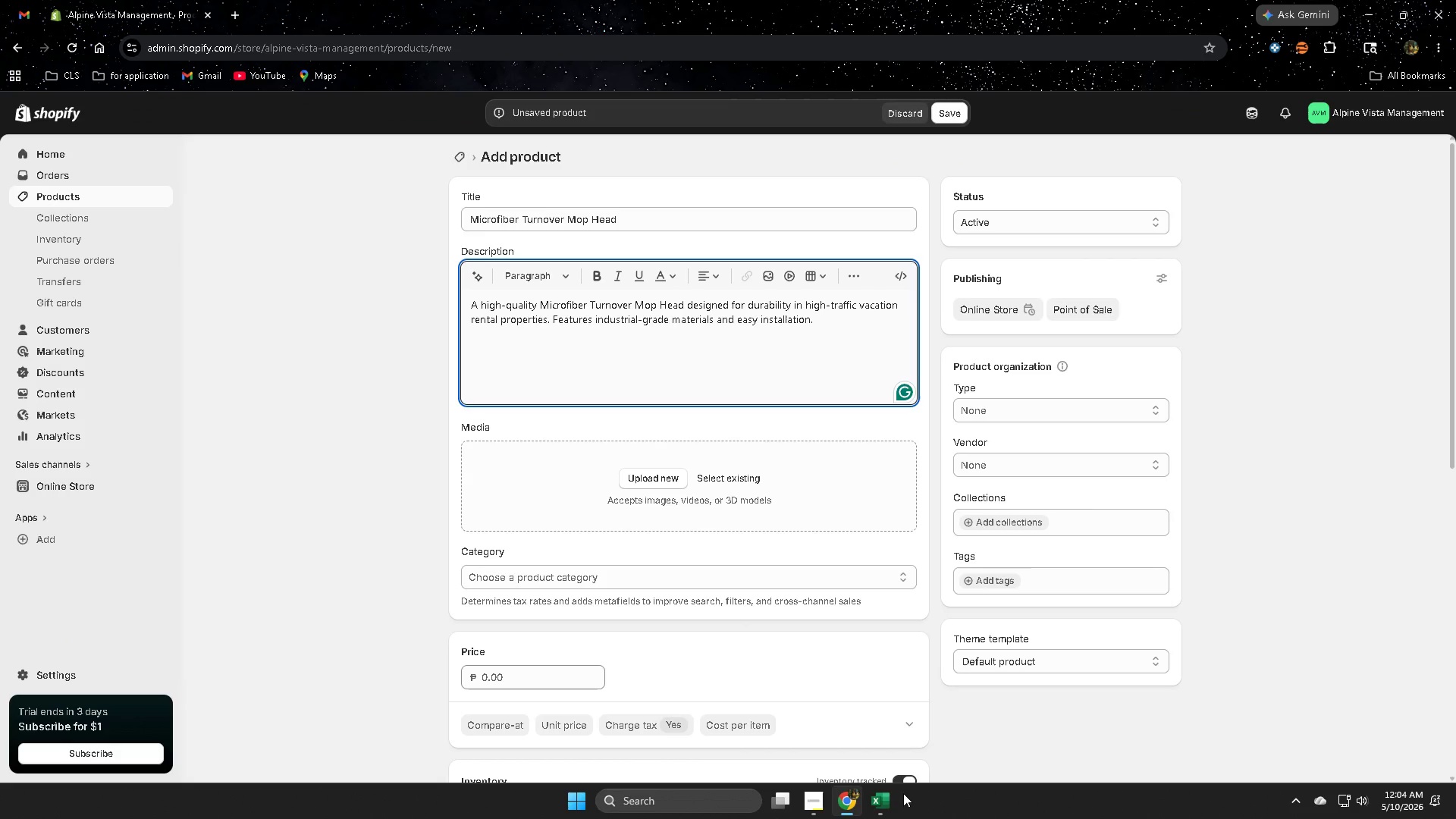 
left_click([875, 802])
 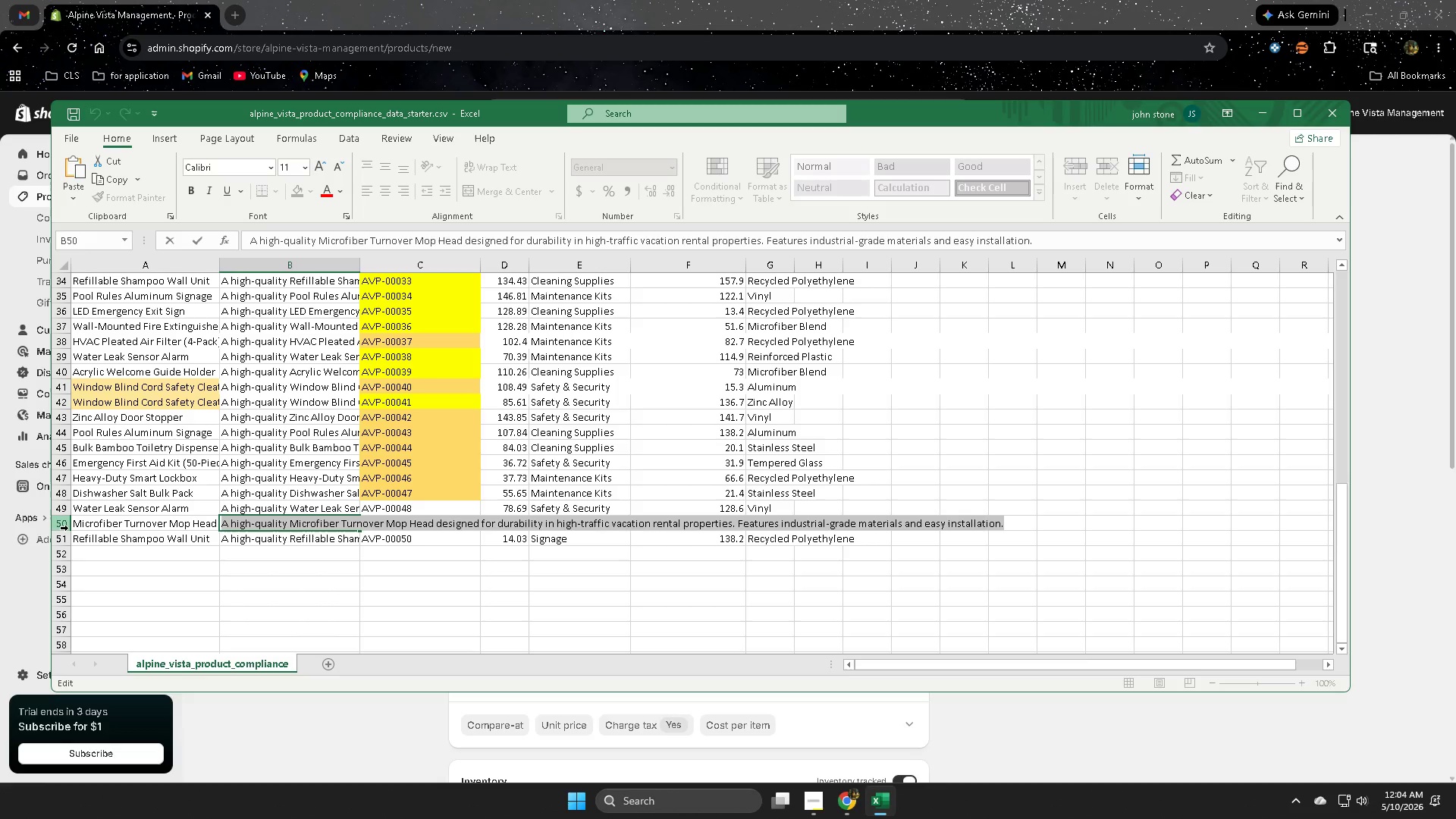 
left_click([67, 523])
 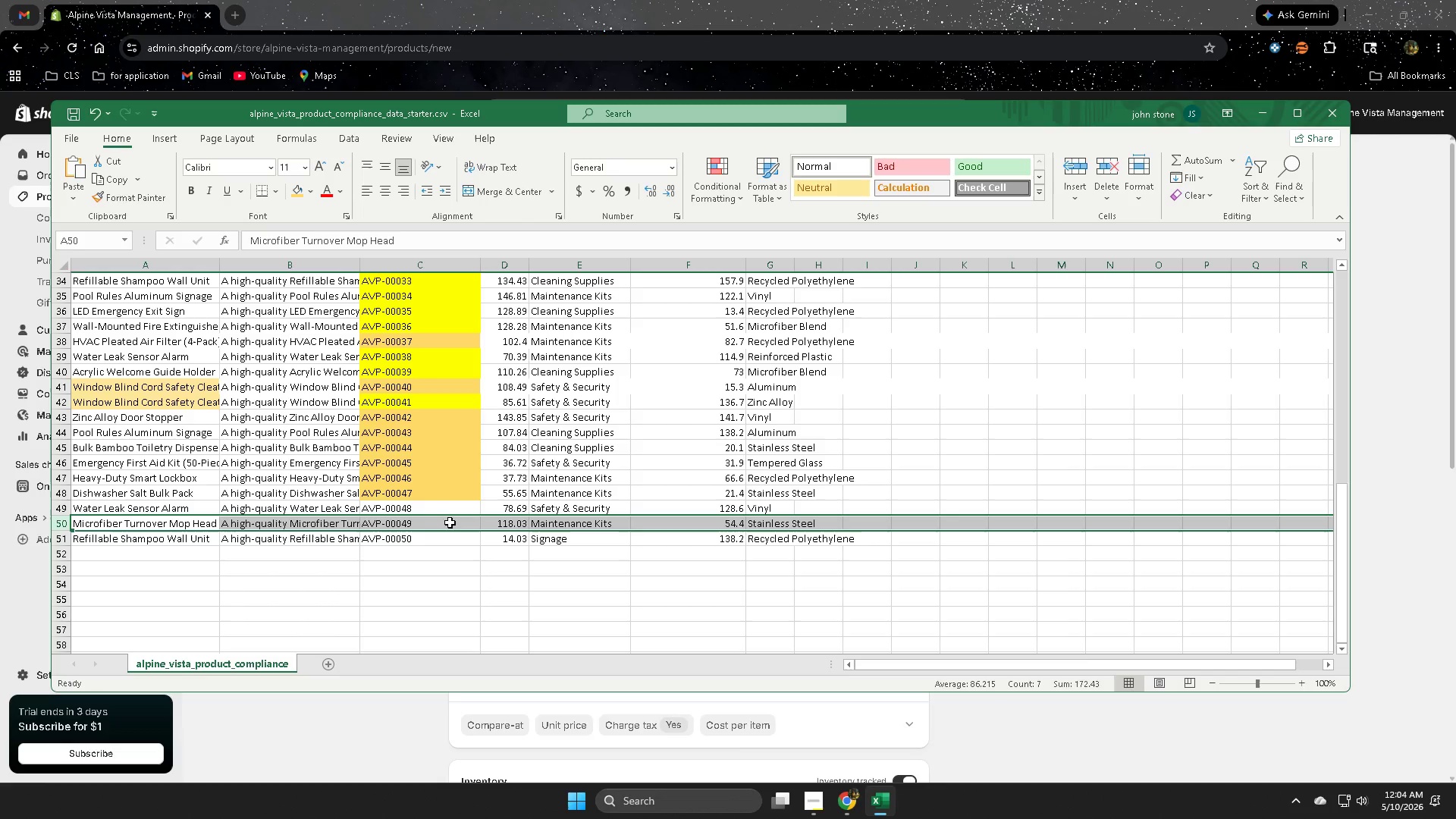 
double_click([450, 521])
 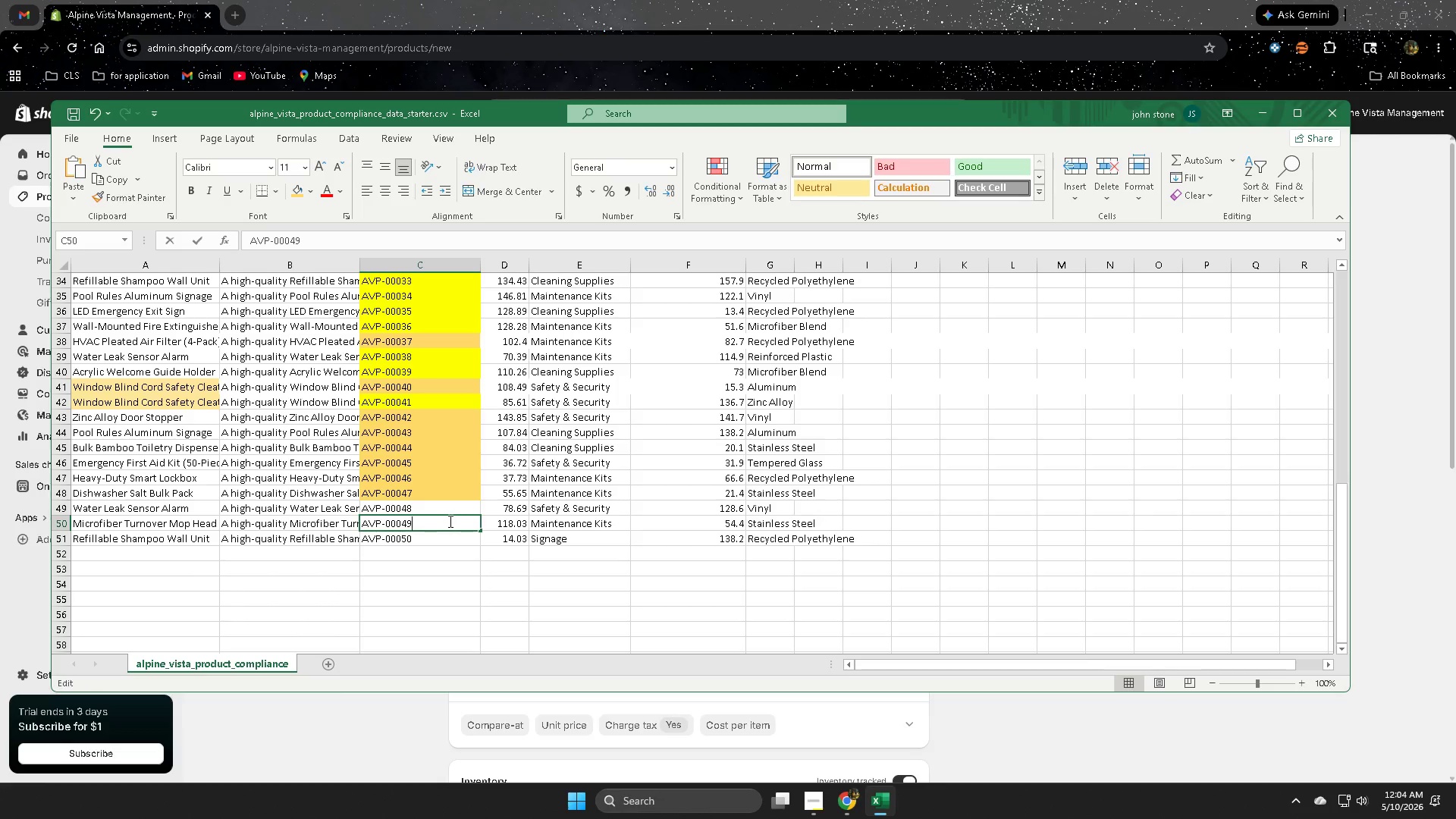 
triple_click([449, 521])
 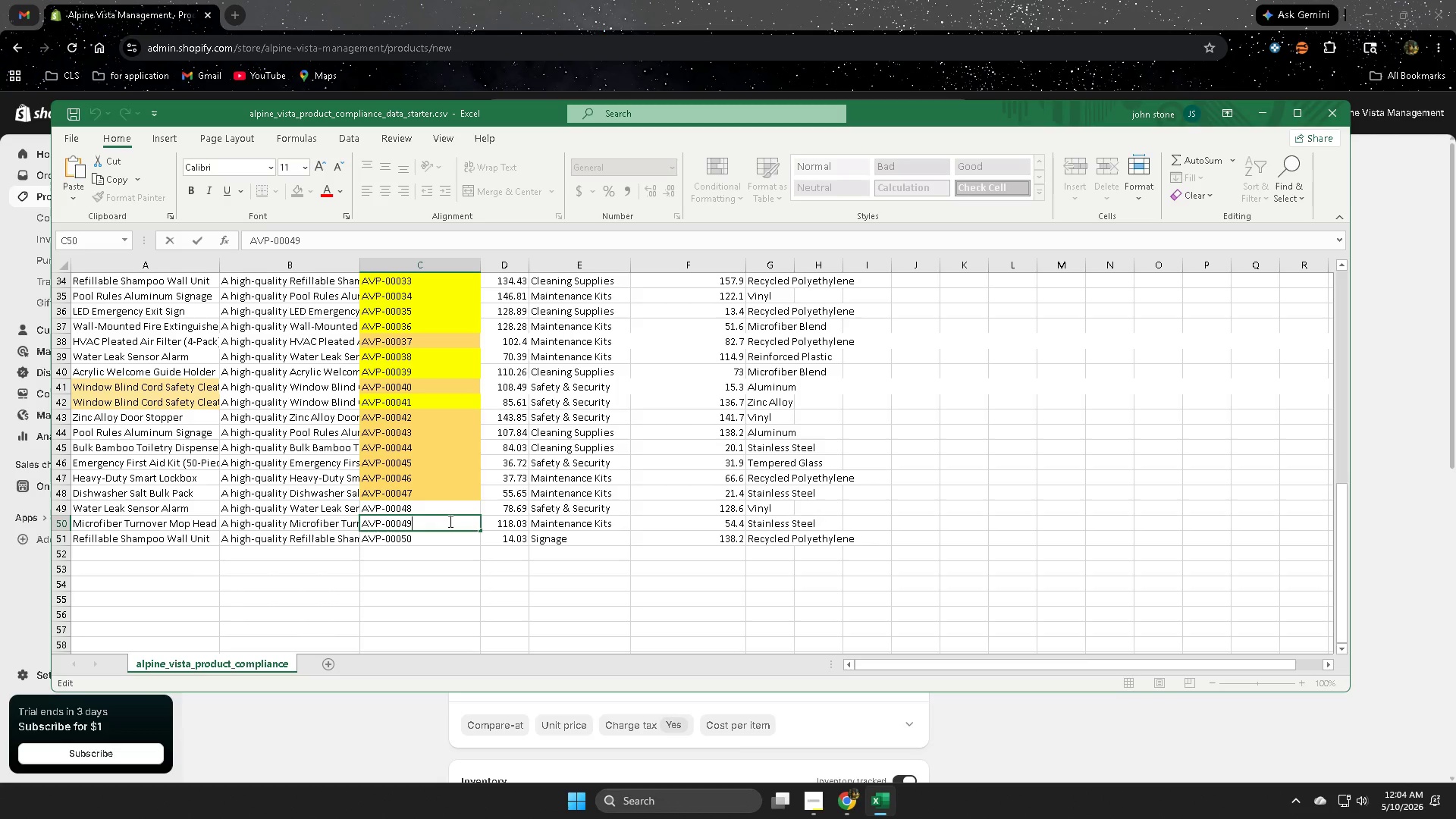 
triple_click([449, 521])
 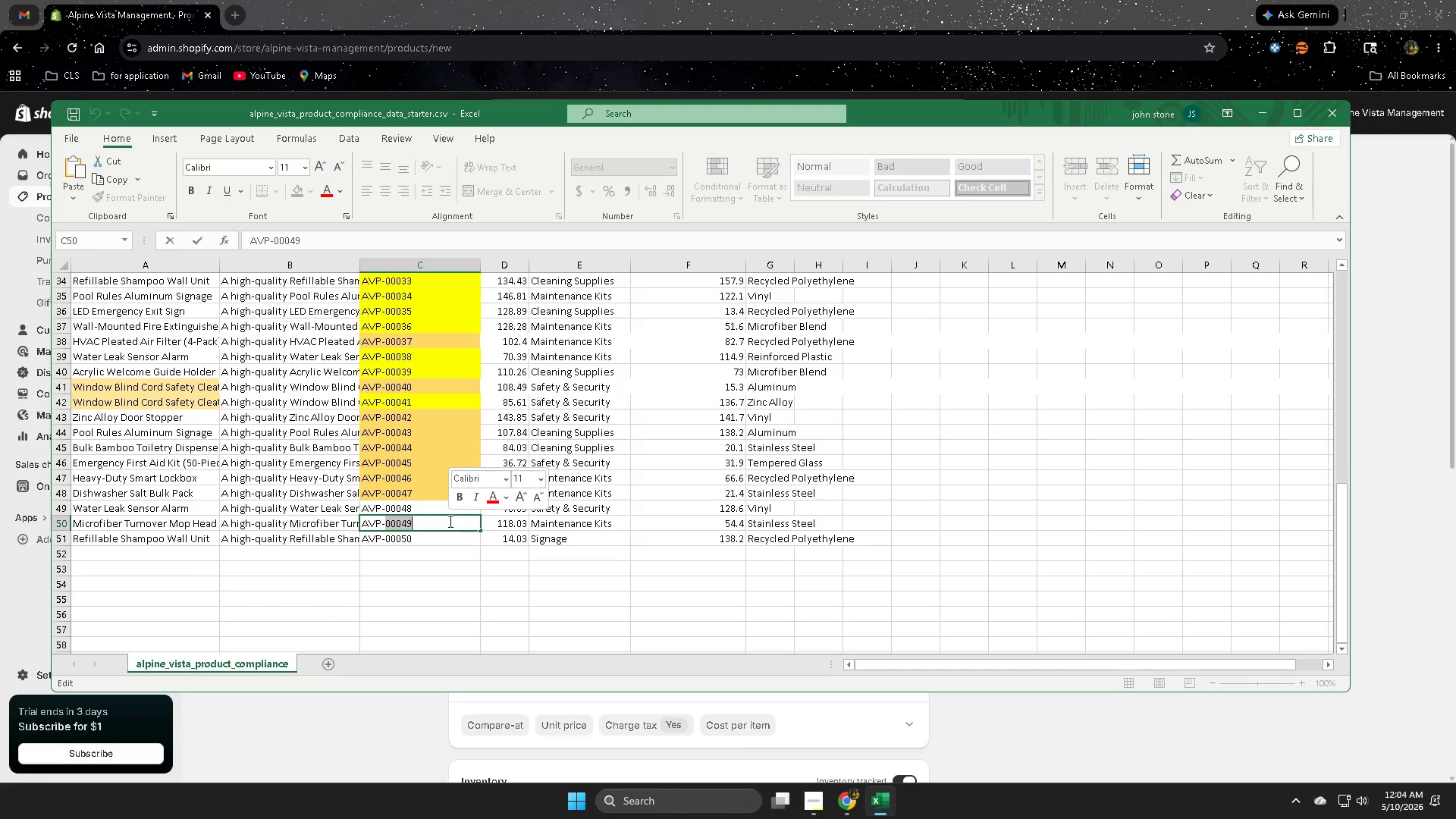 
triple_click([449, 519])
 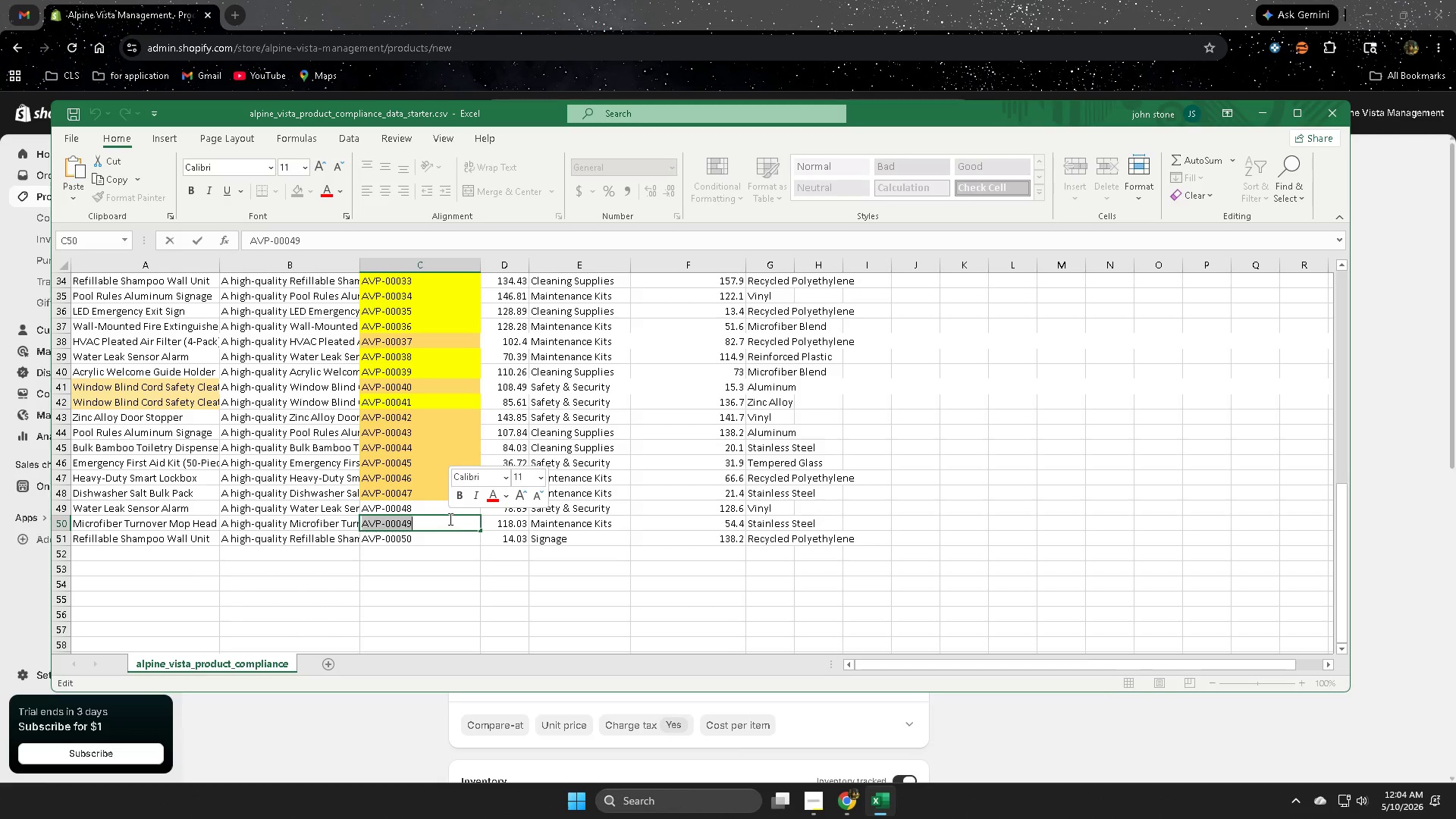 
key(Control+ControlLeft)
 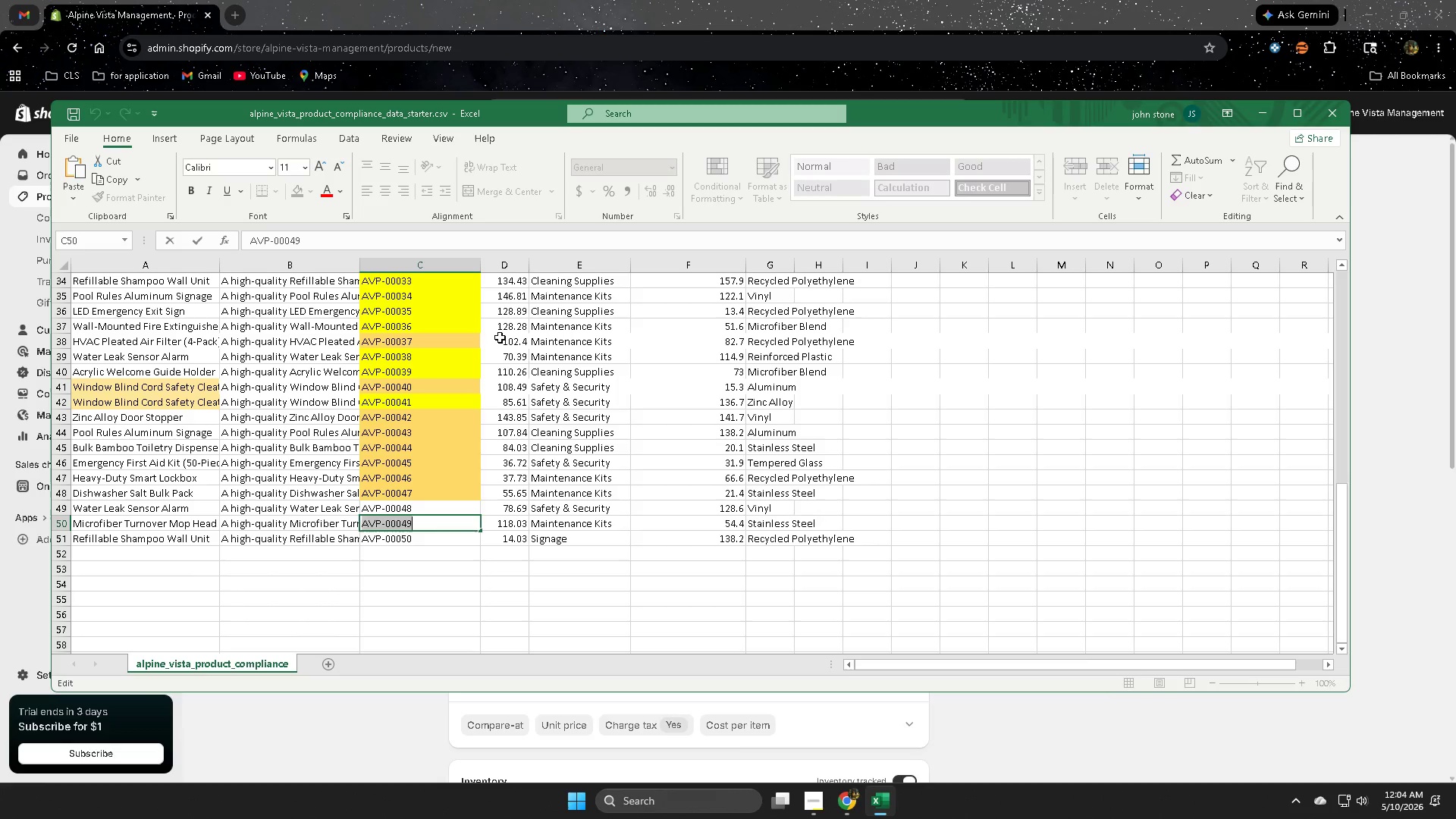 
key(Control+C)
 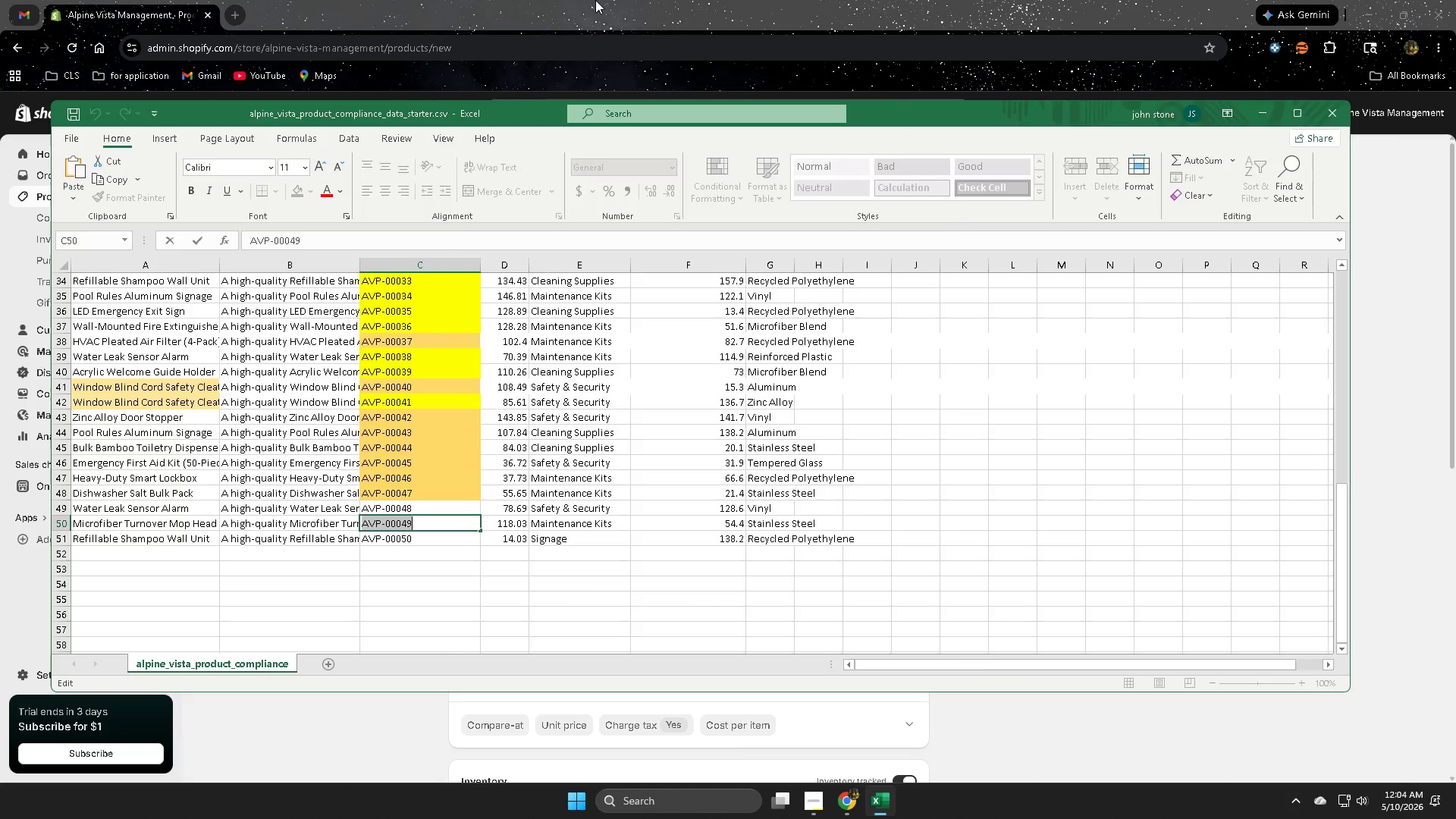 
left_click_drag(start_coordinate=[595, 0], to_coordinate=[595, 11])
 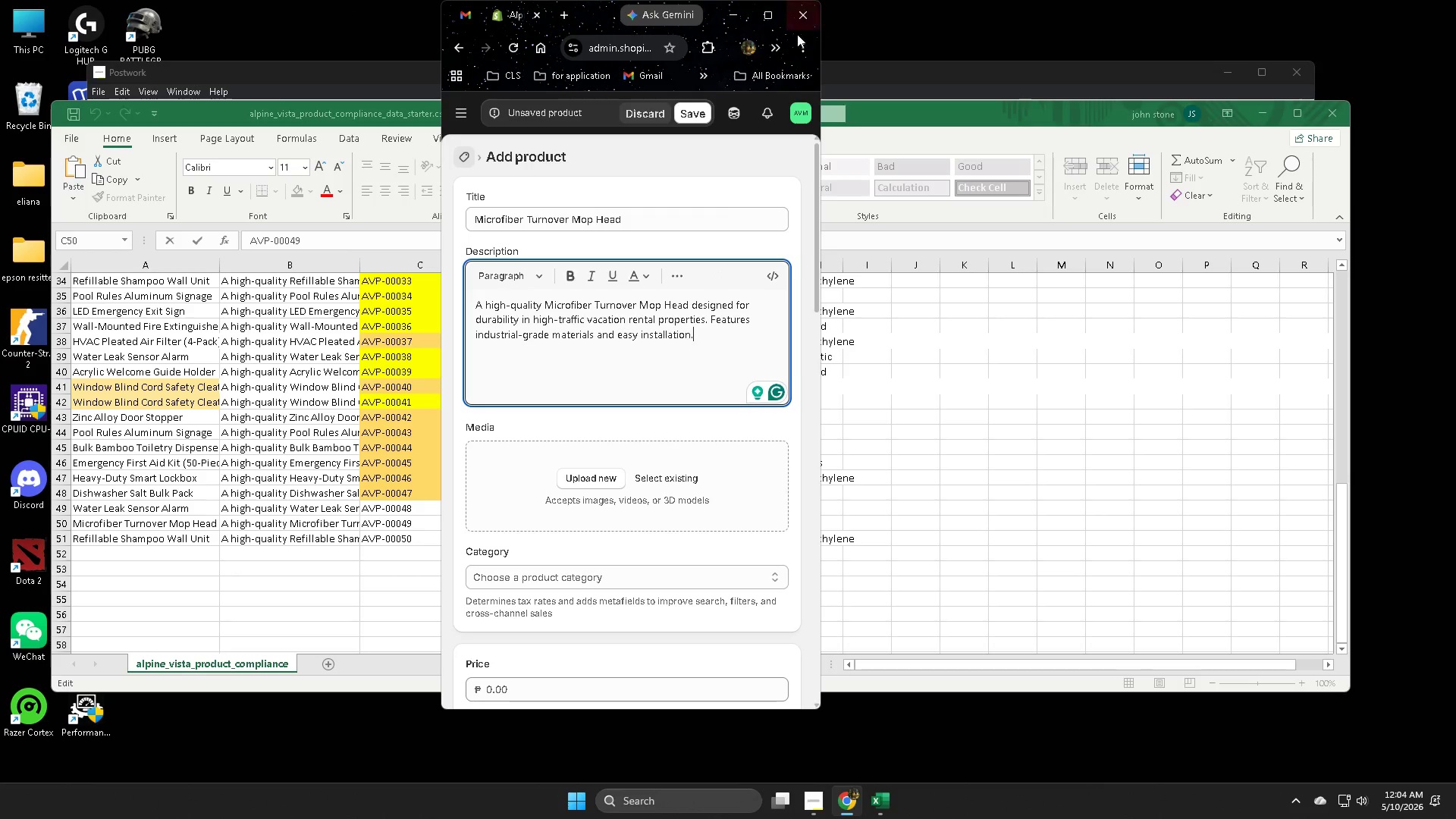 
left_click([764, 18])
 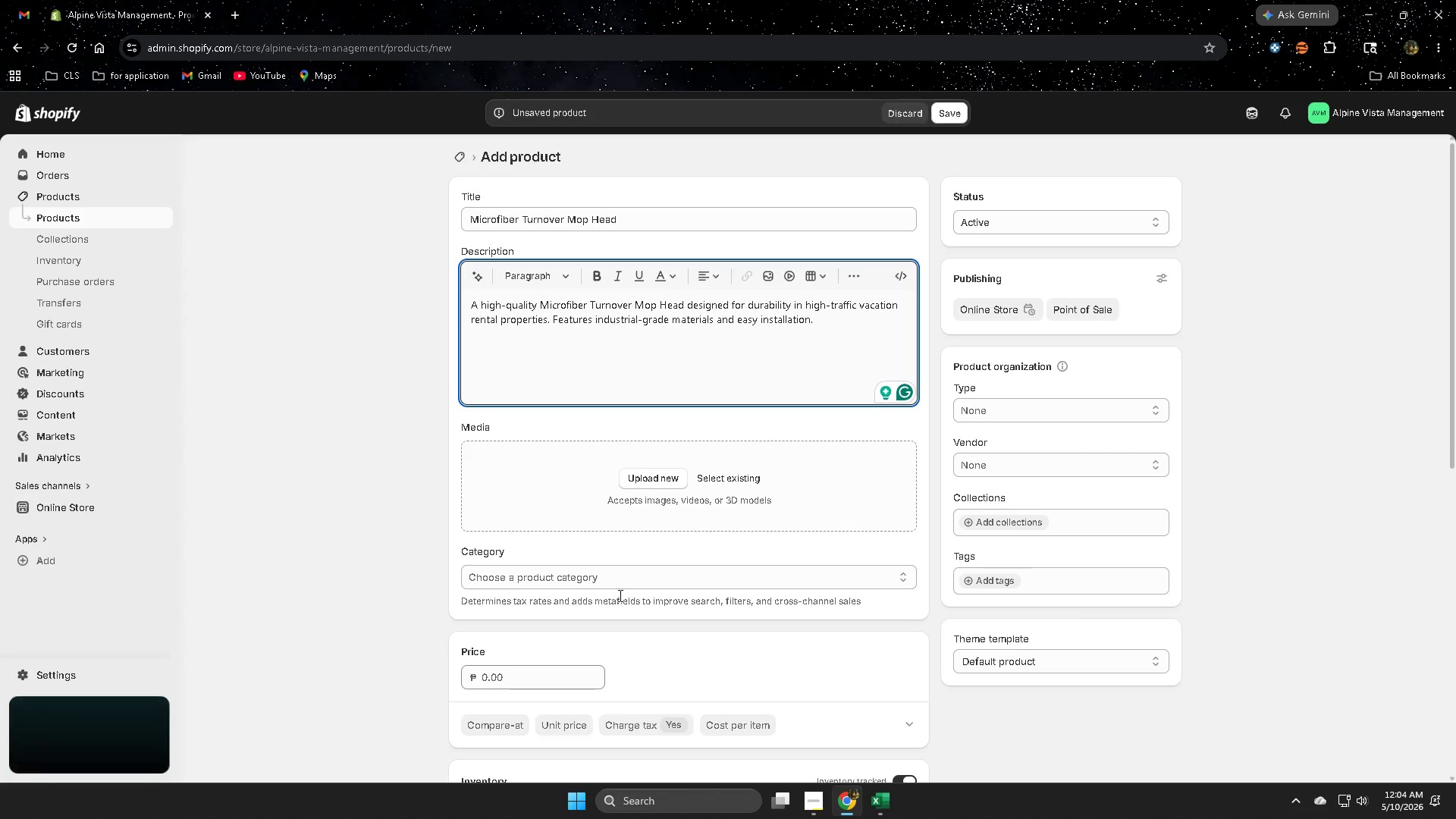 
scroll: coordinate [940, 676], scroll_direction: down, amount: 5.0
 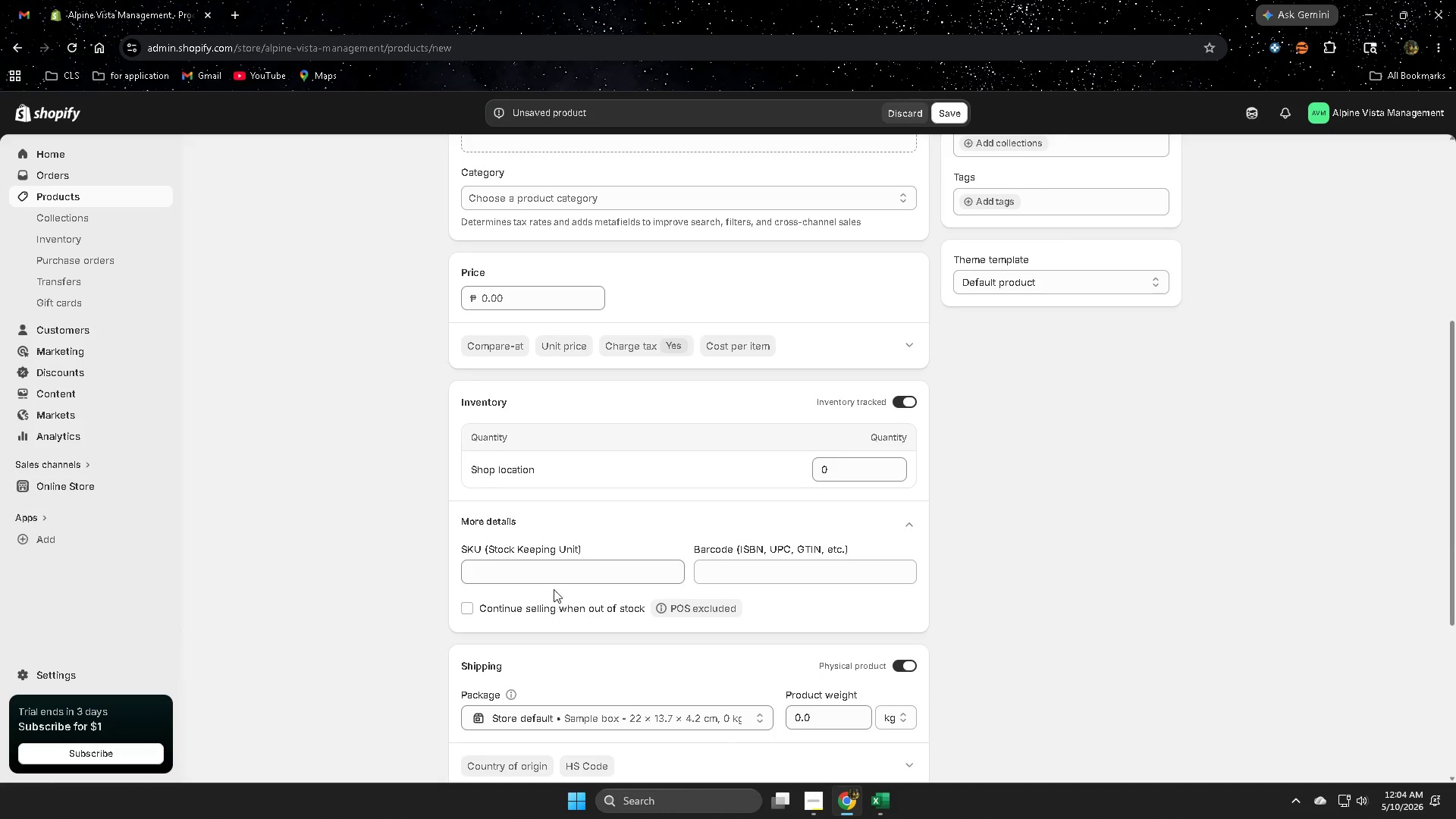 
left_click([542, 557])
 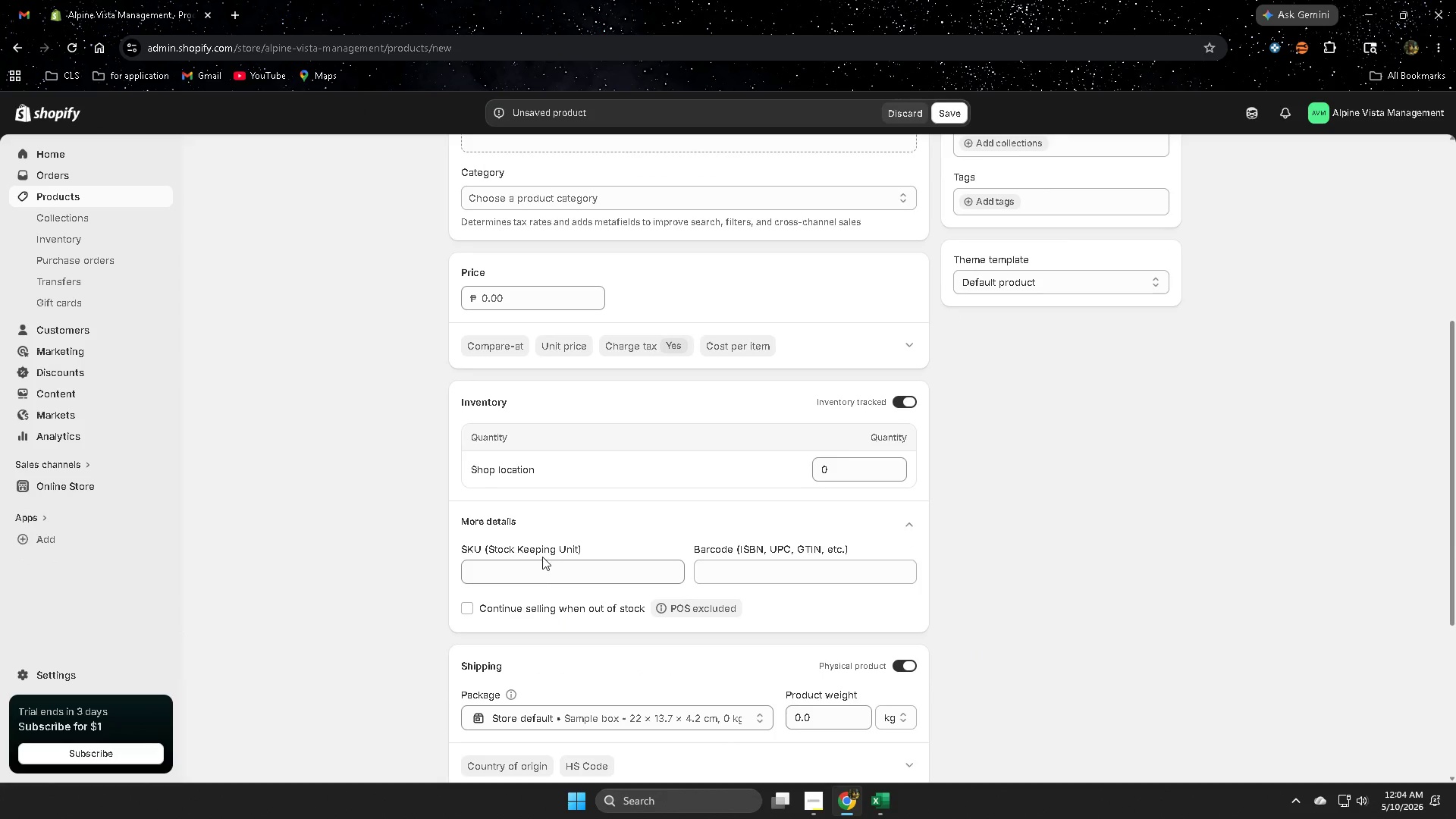 
key(Control+ControlLeft)
 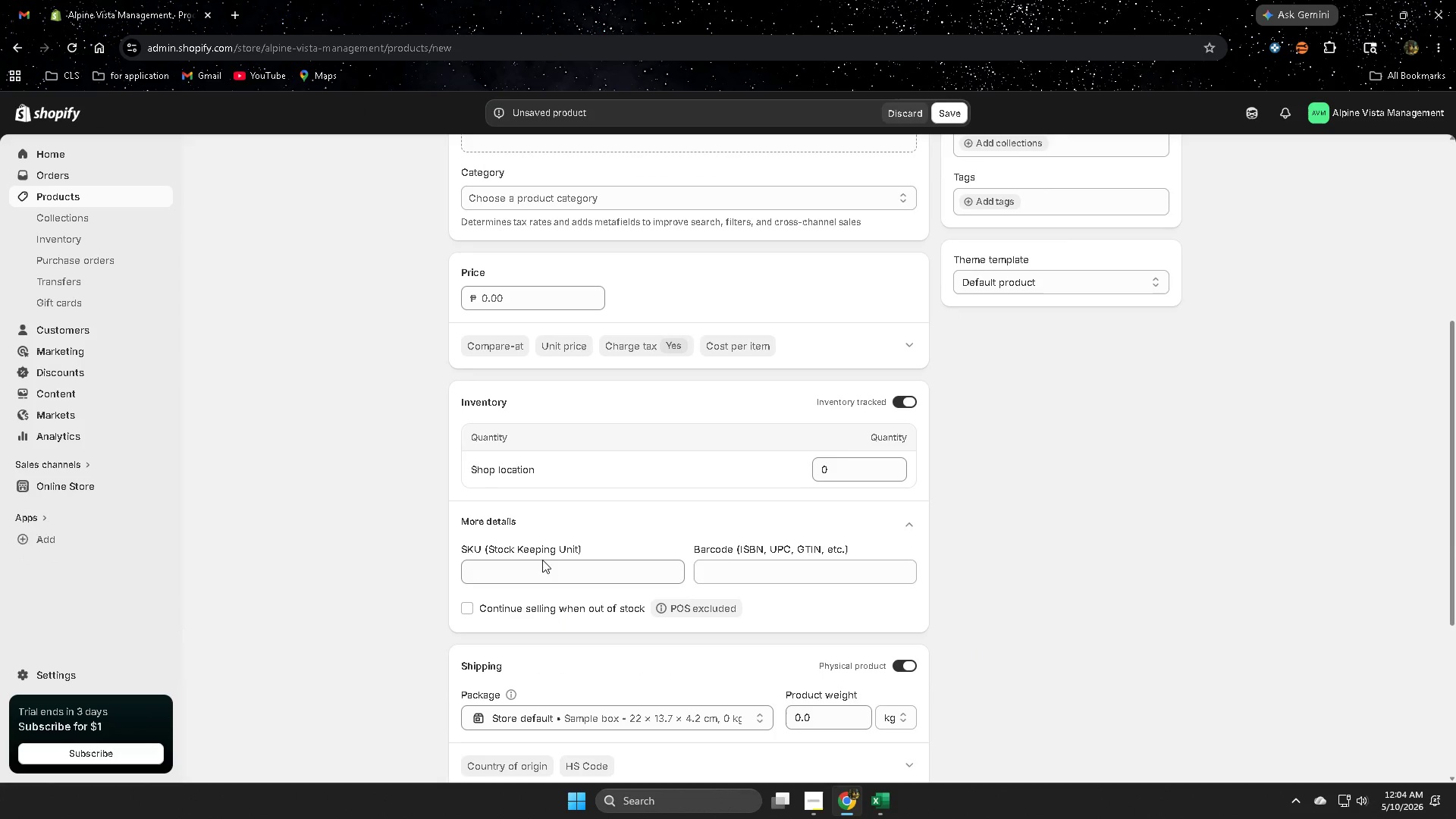 
key(Control+V)
 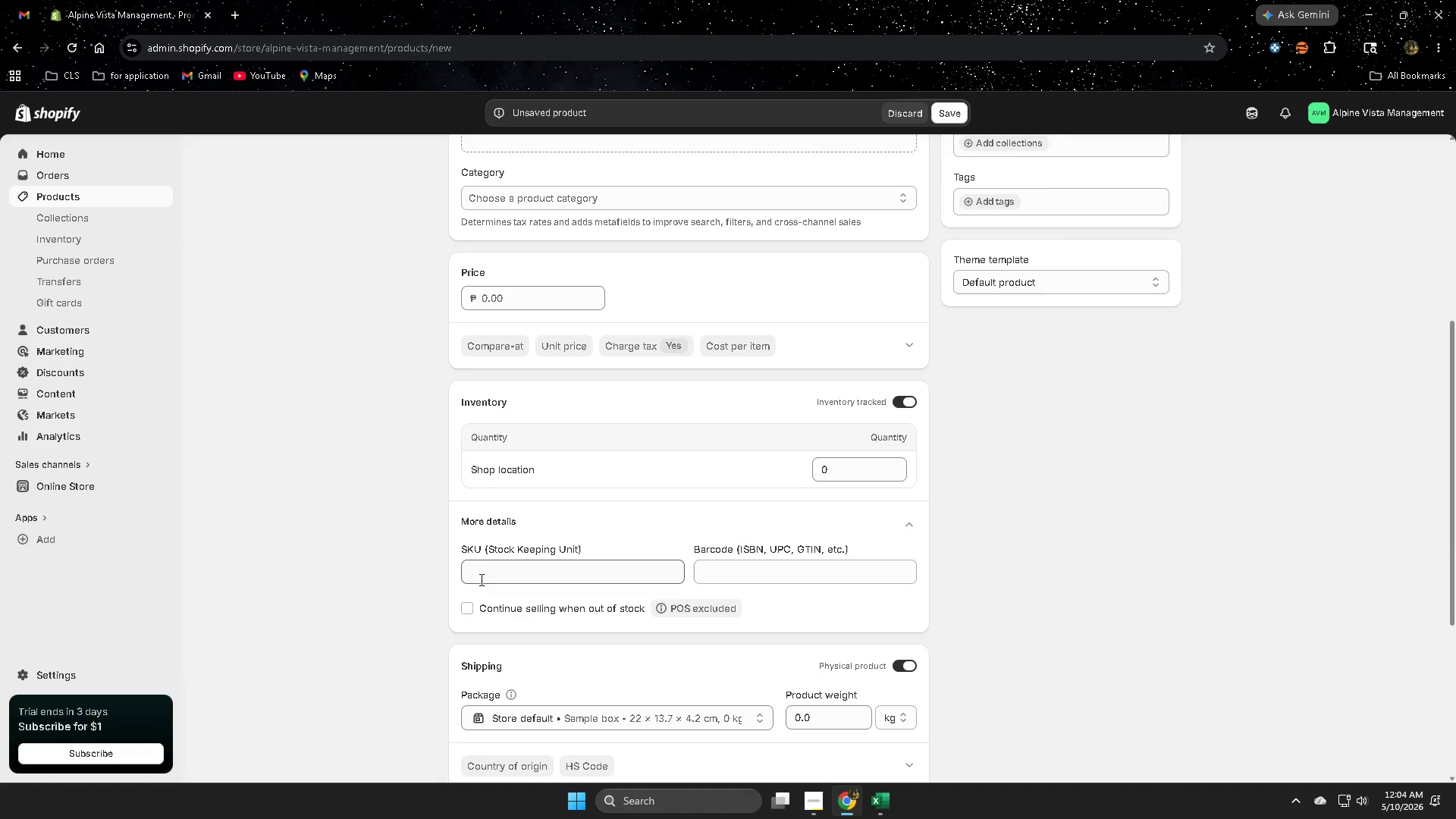 
key(Control+ControlLeft)
 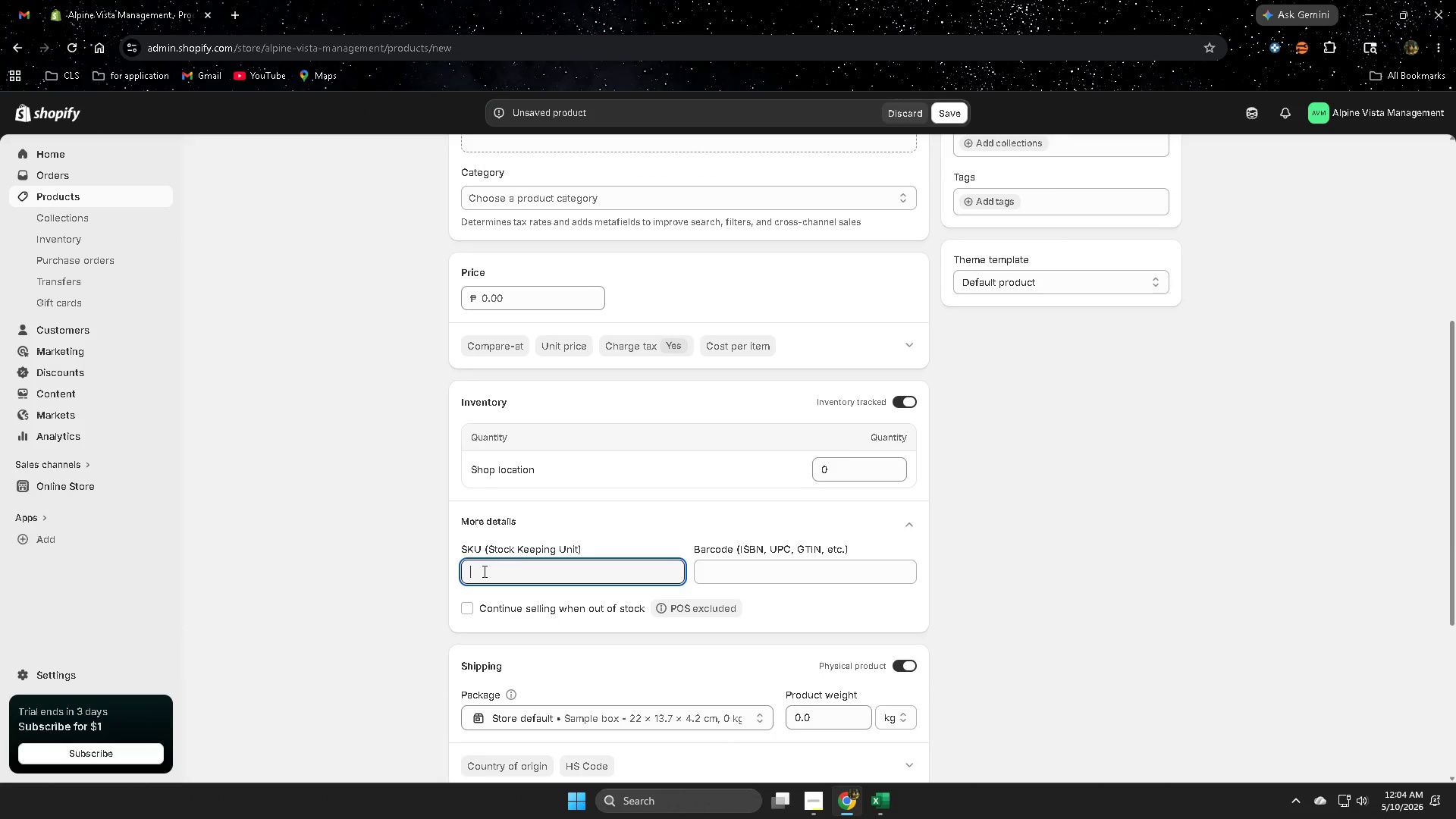 
key(Control+V)
 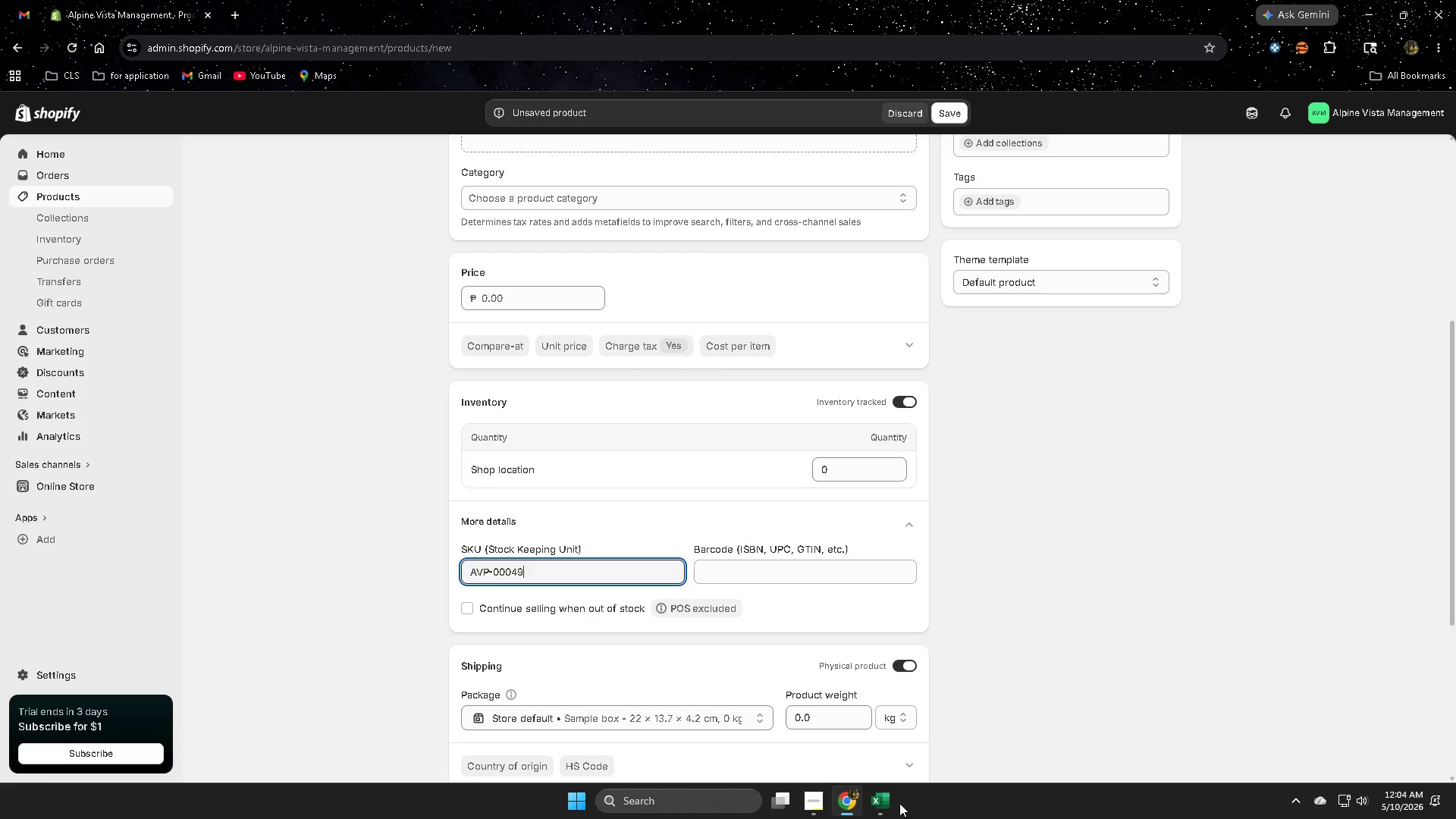 
left_click([882, 802])
 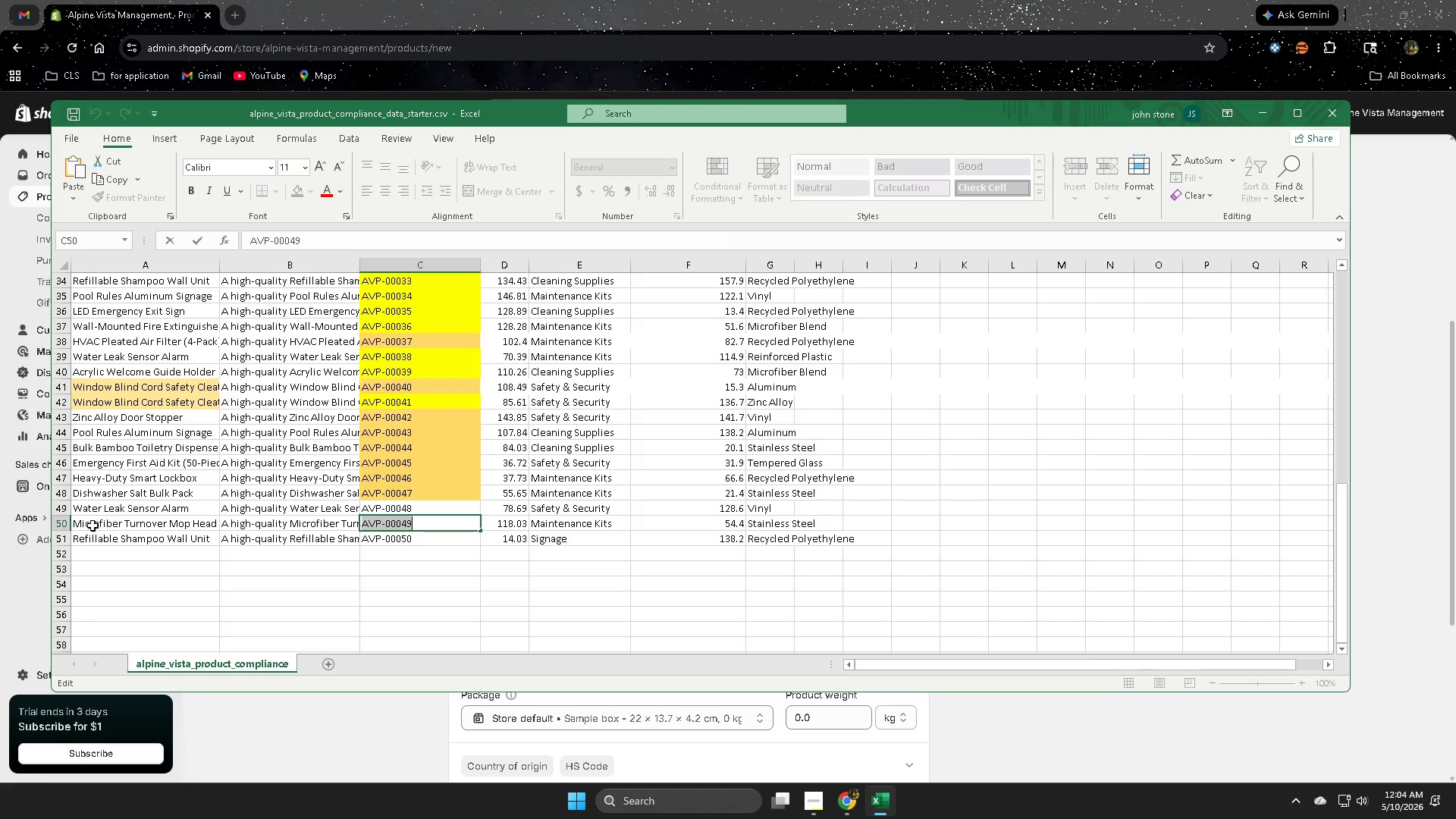 
left_click([61, 523])
 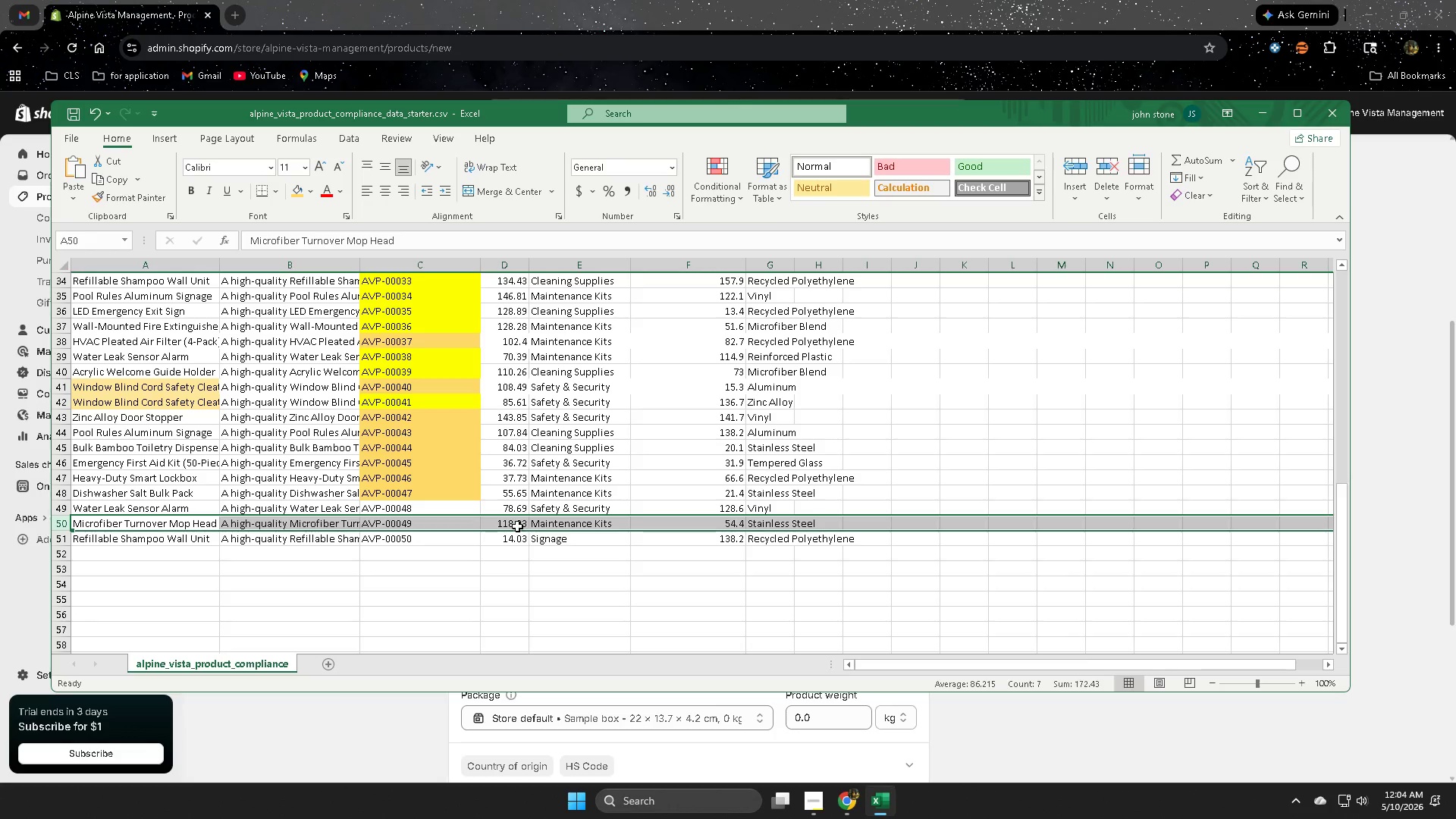 
double_click([517, 526])
 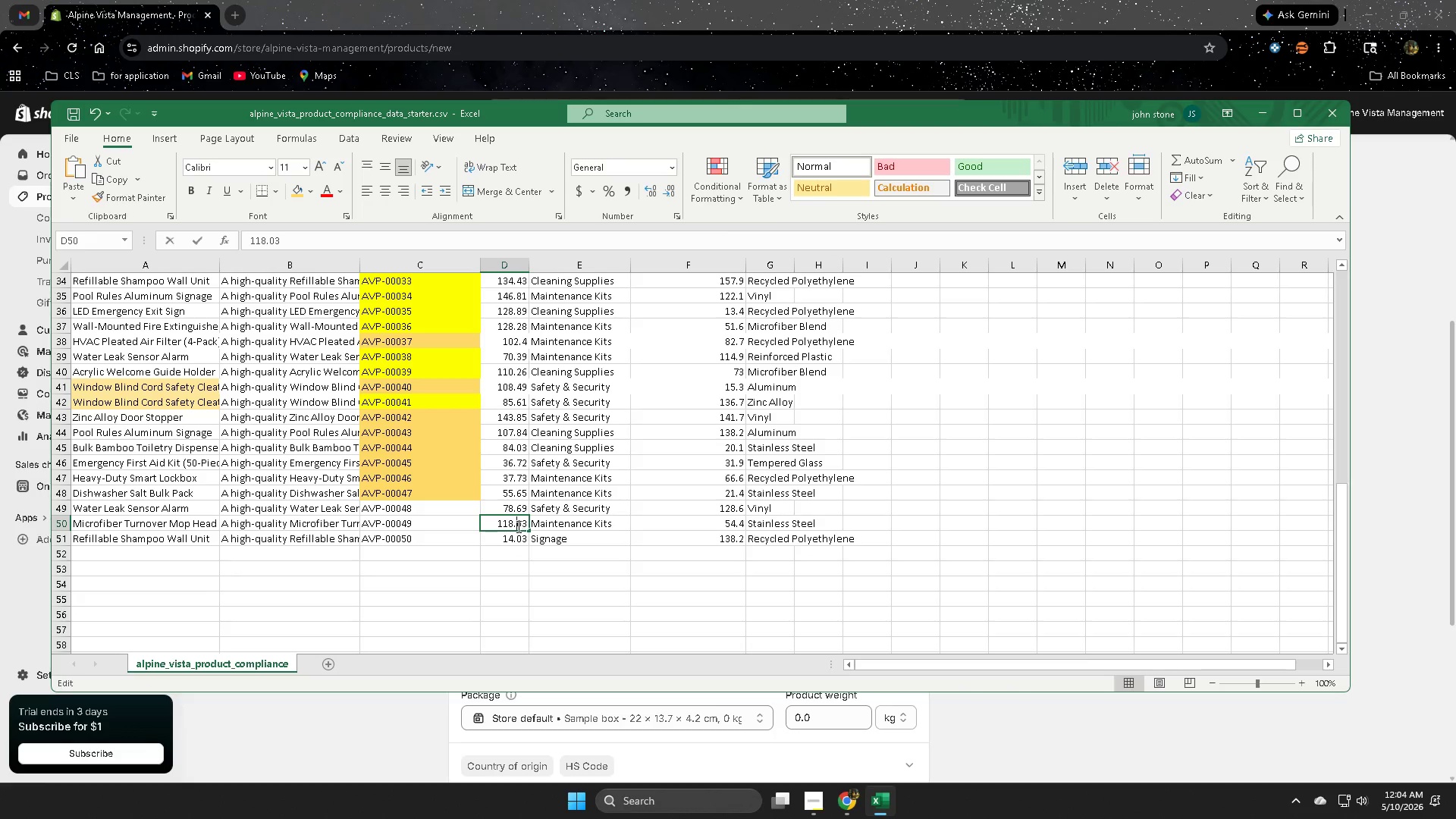 
triple_click([517, 526])
 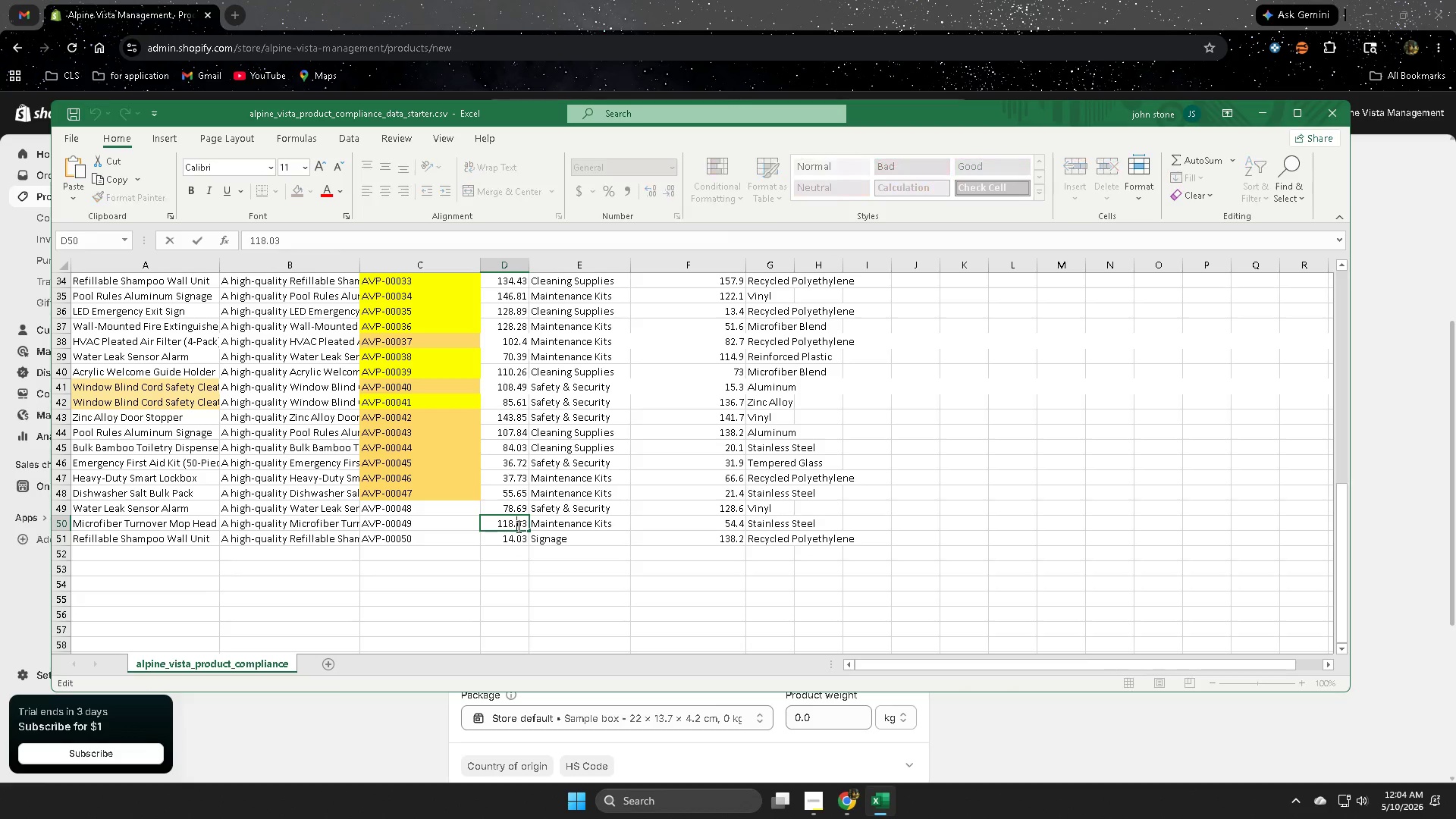 
triple_click([517, 526])
 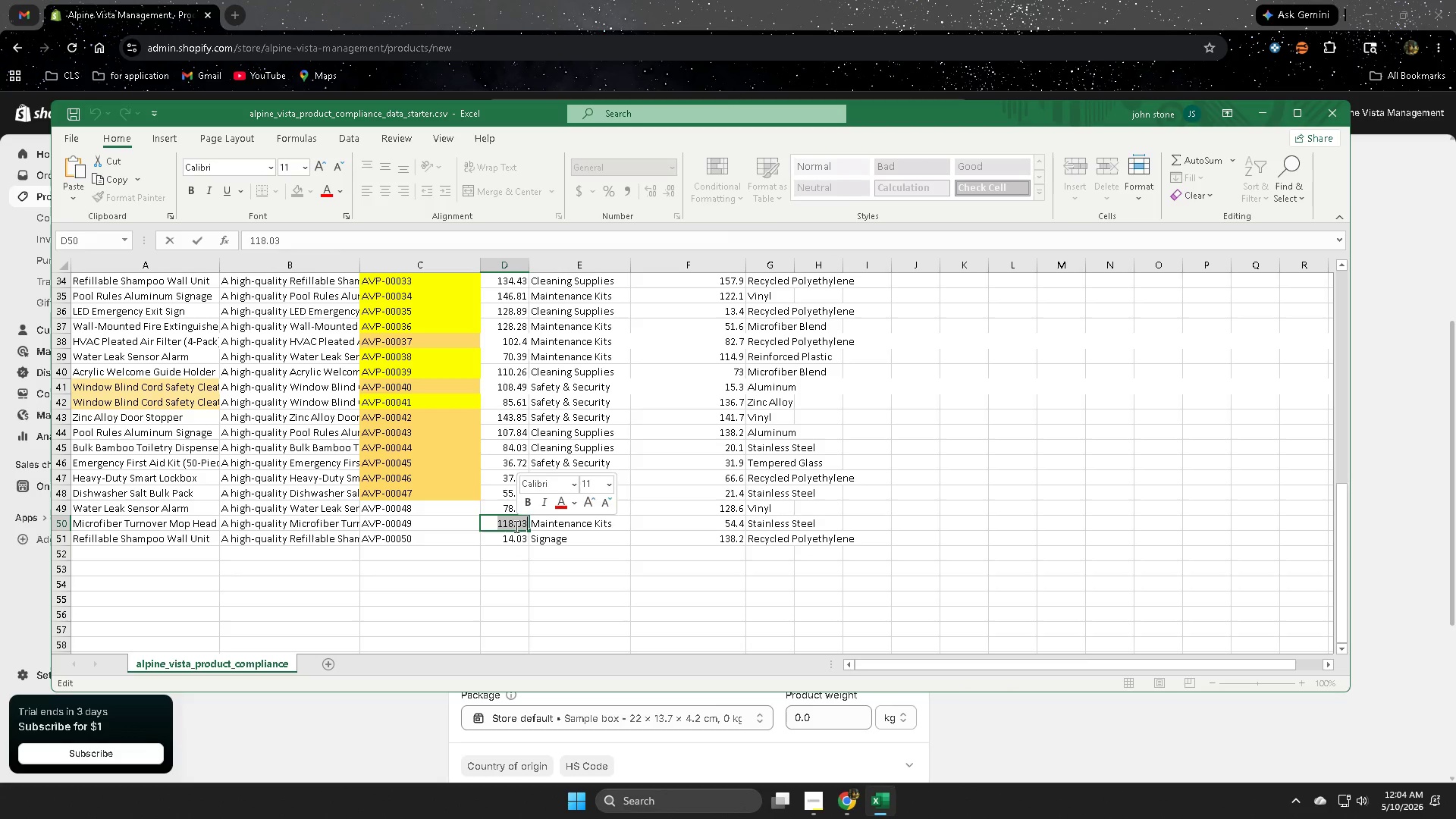 
key(Control+ControlLeft)
 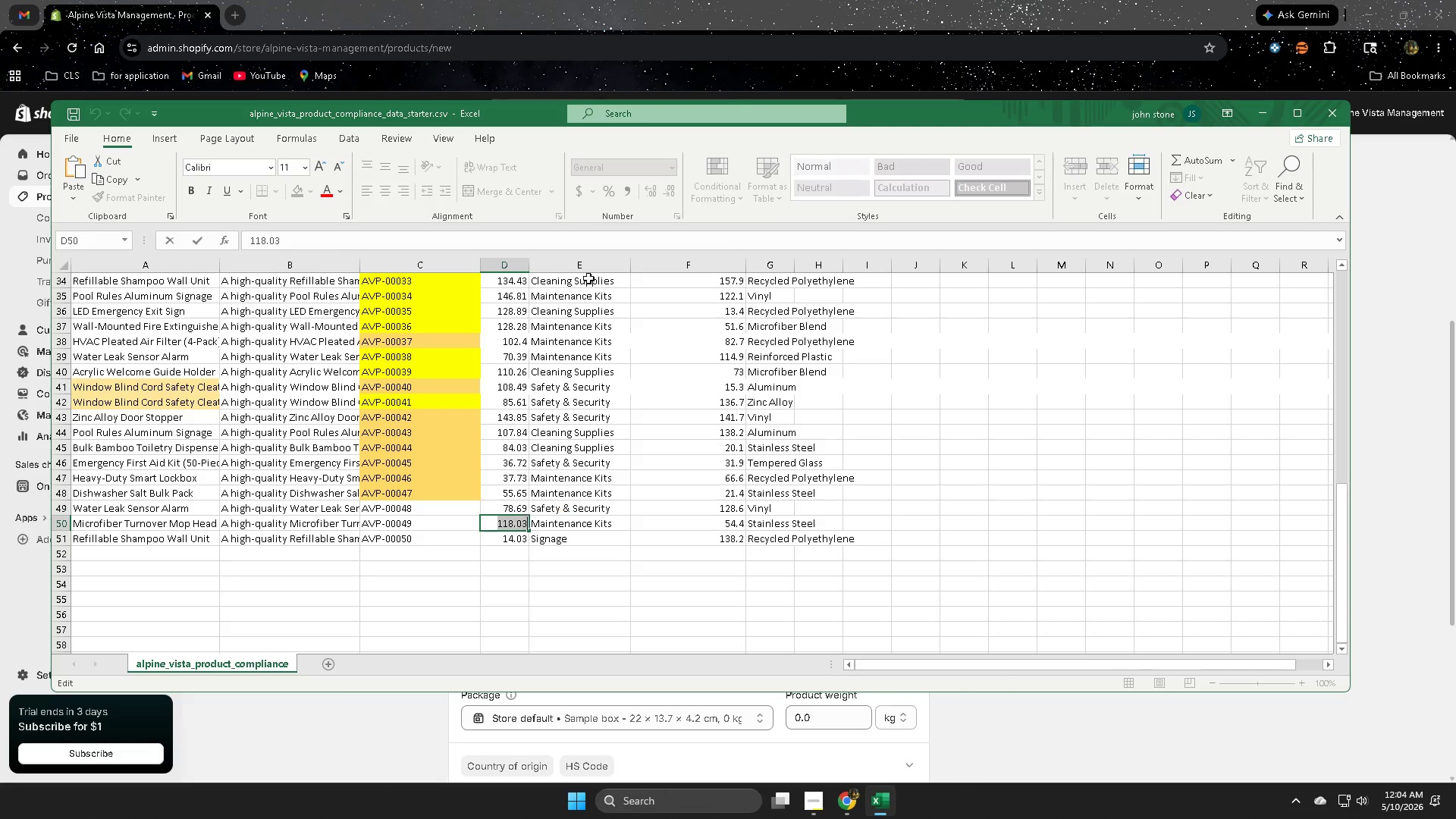 
key(Control+C)
 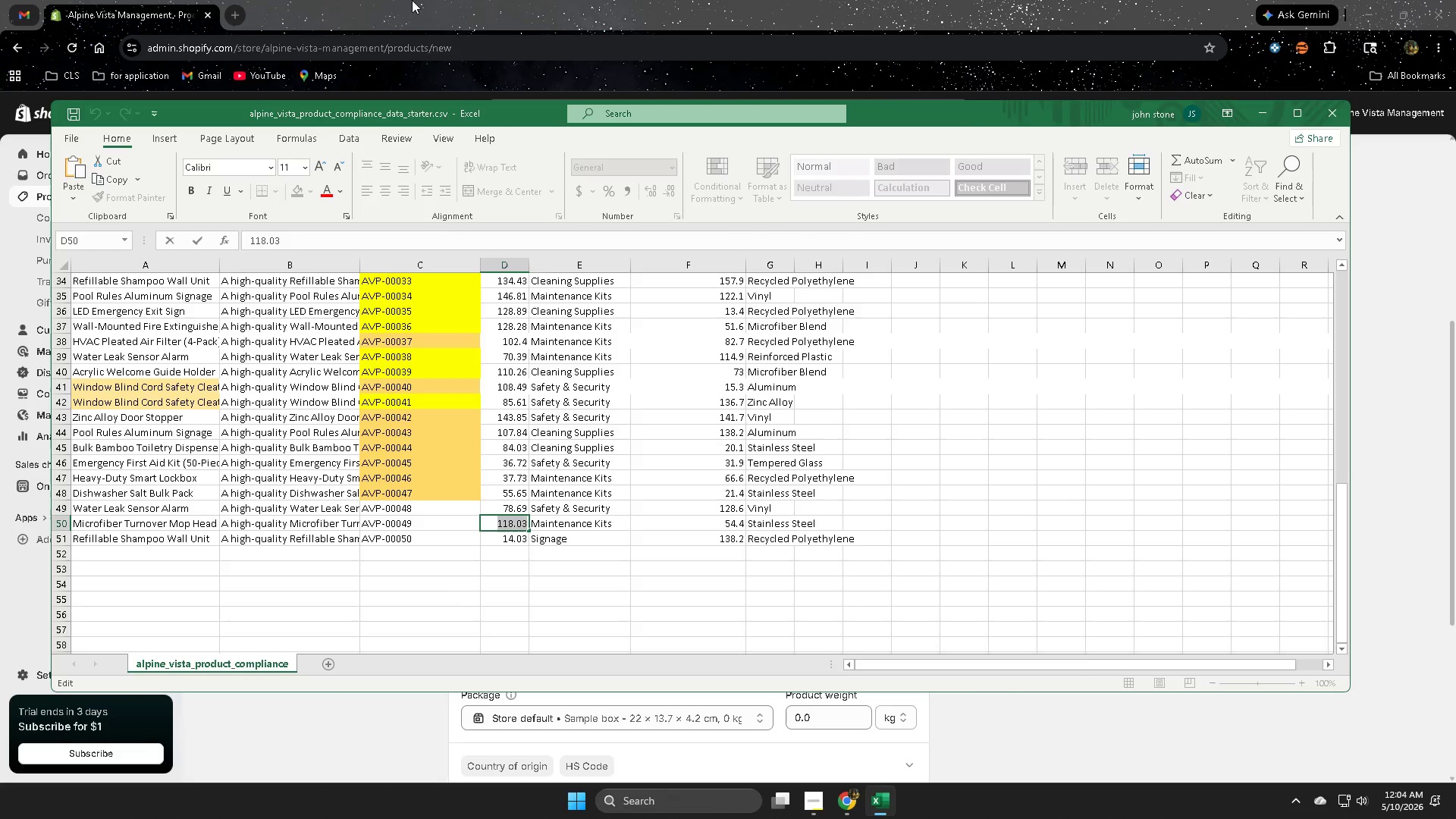 
left_click([406, 0])
 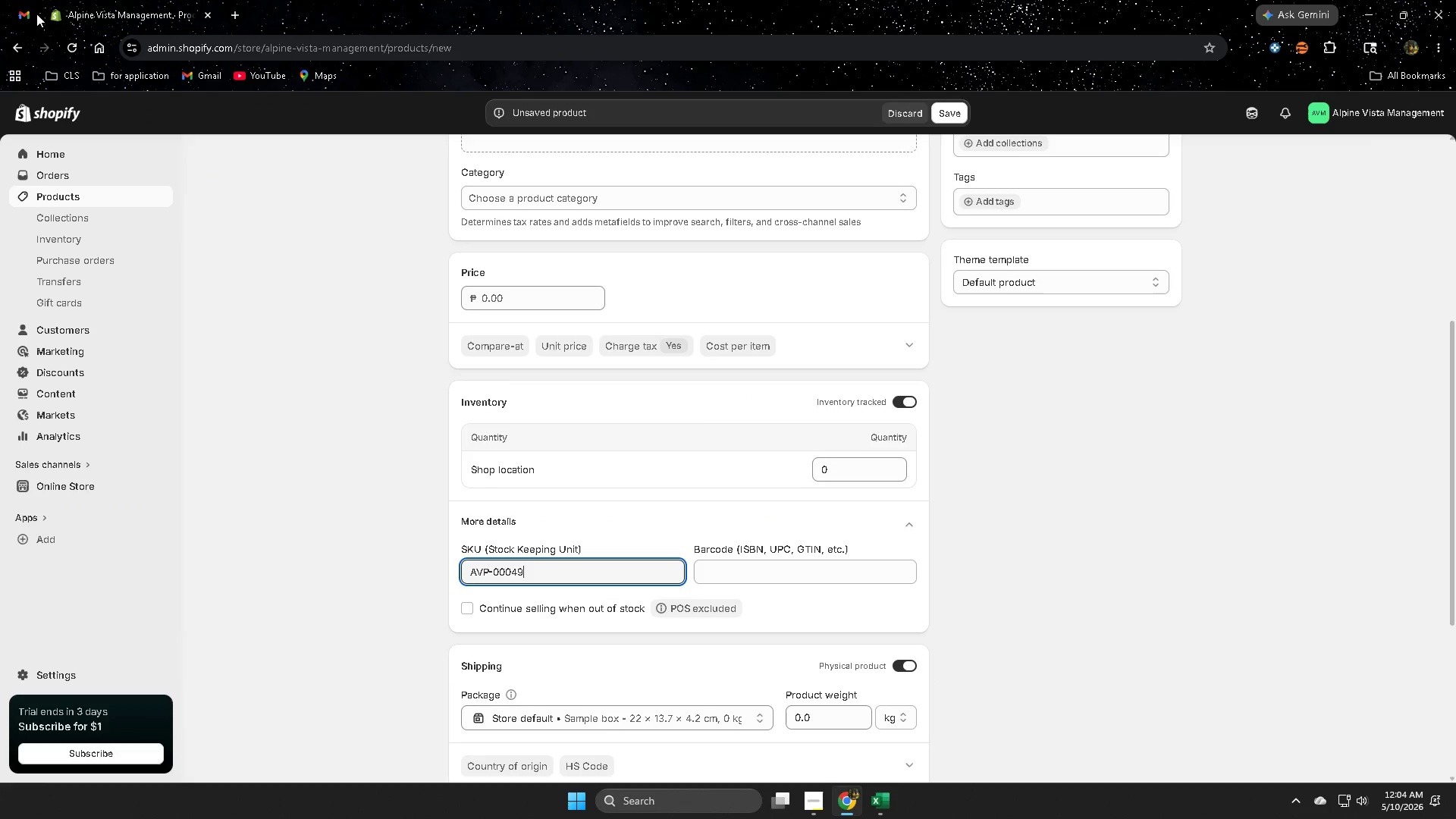 
left_click([33, 12])
 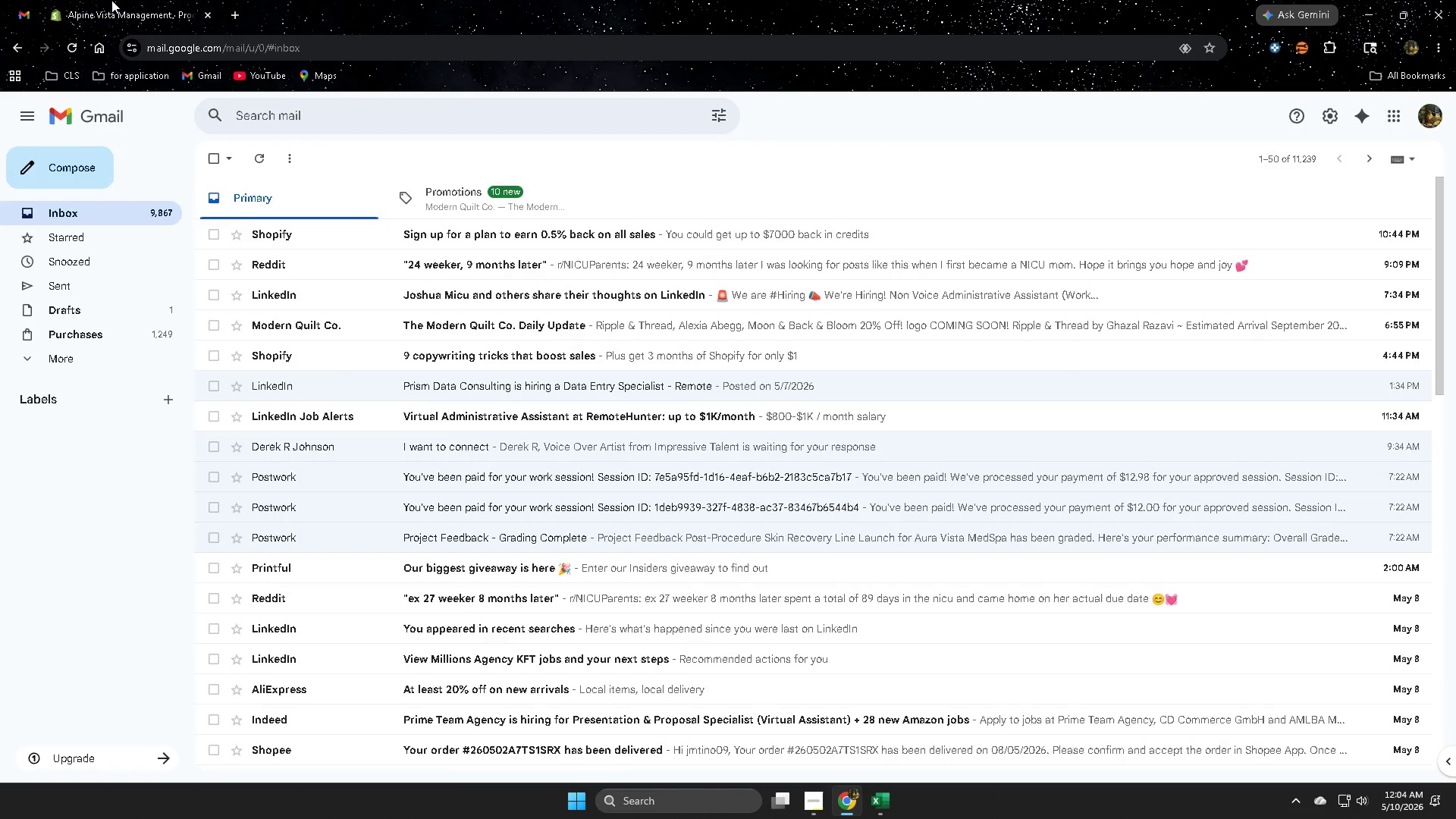 
left_click([112, 0])
 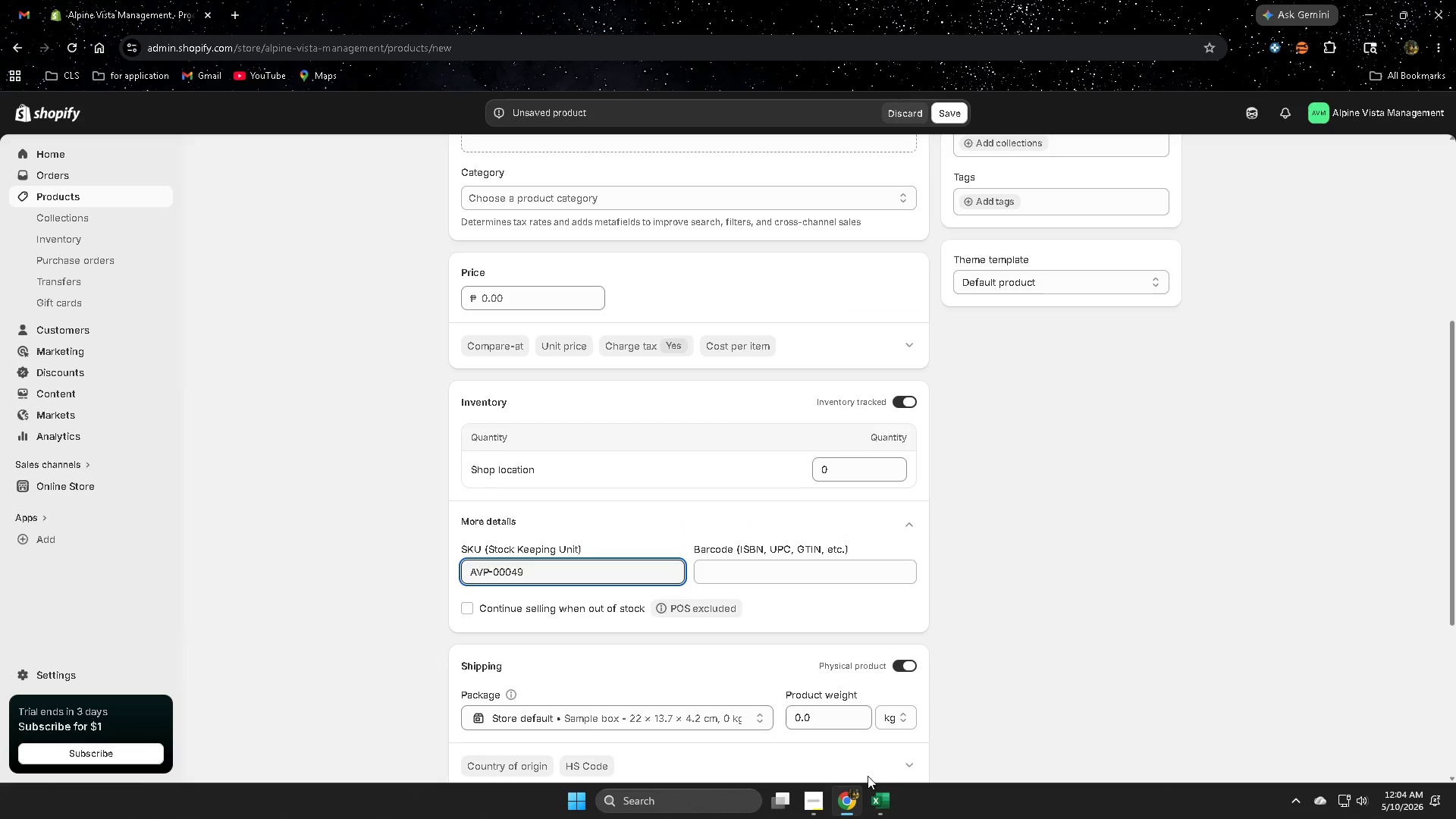 
left_click([811, 808])